 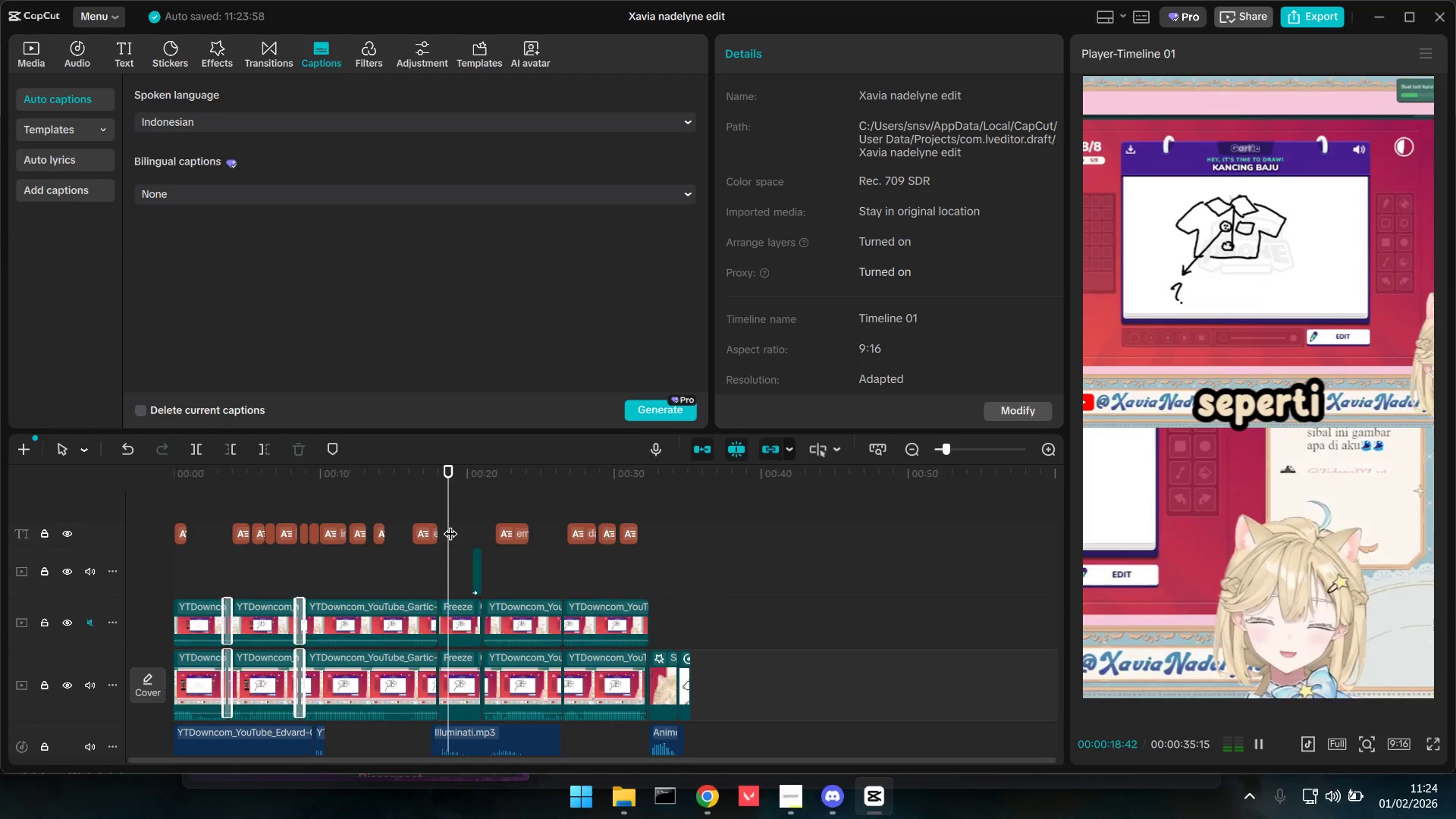 
left_click_drag(start_coordinate=[450, 524], to_coordinate=[442, 524])
 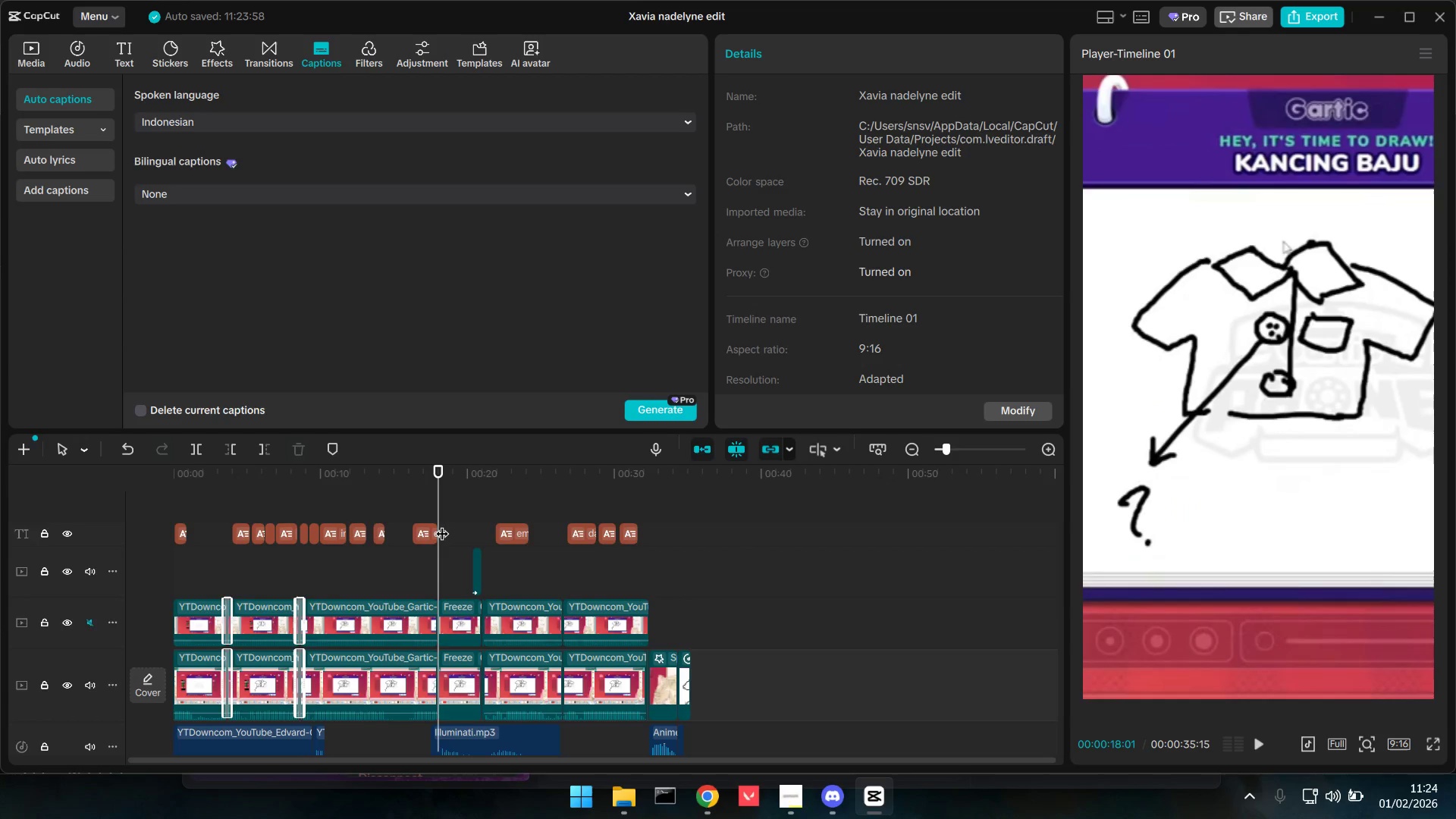 
key(Space)
 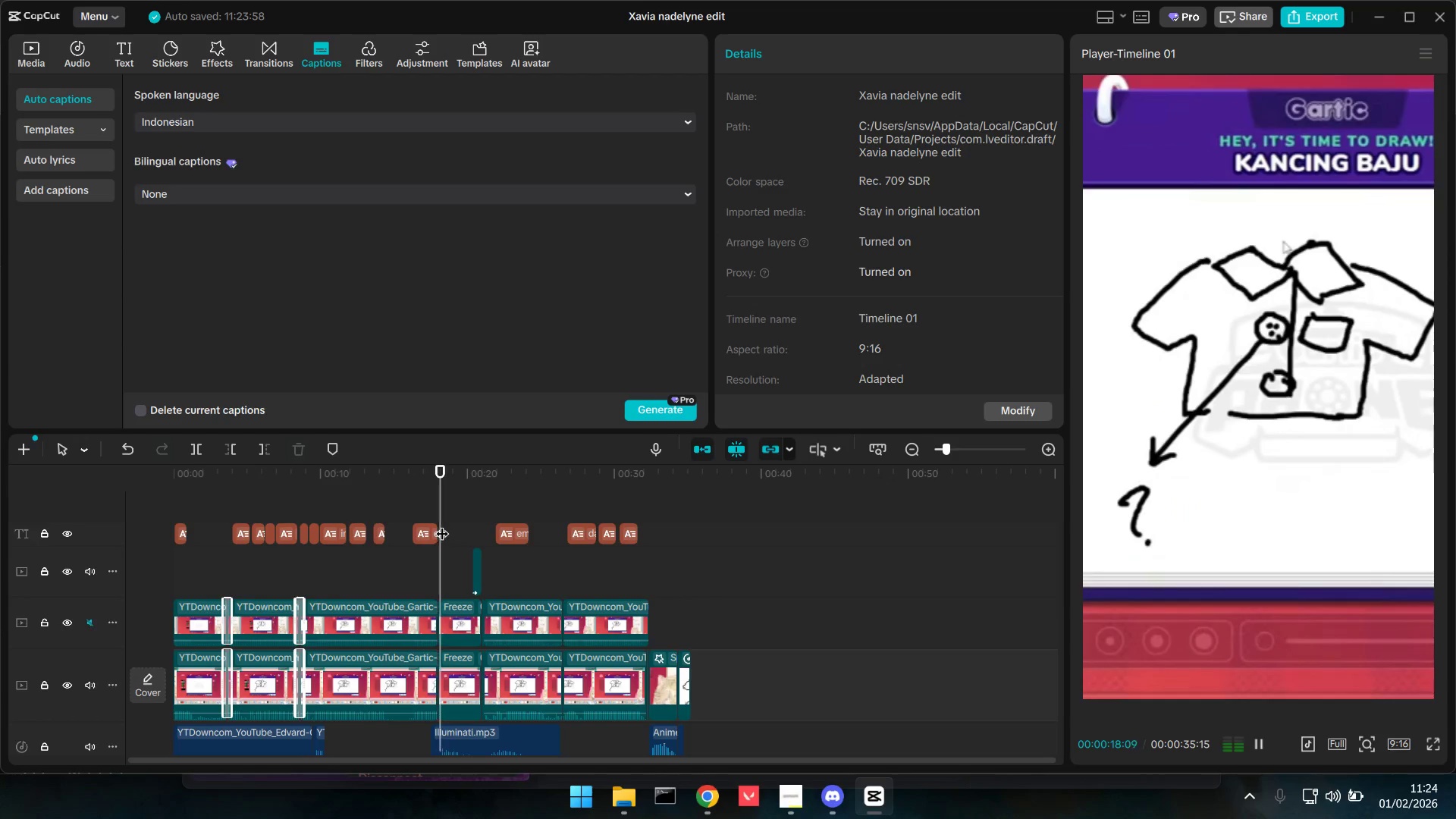 
key(Space)
 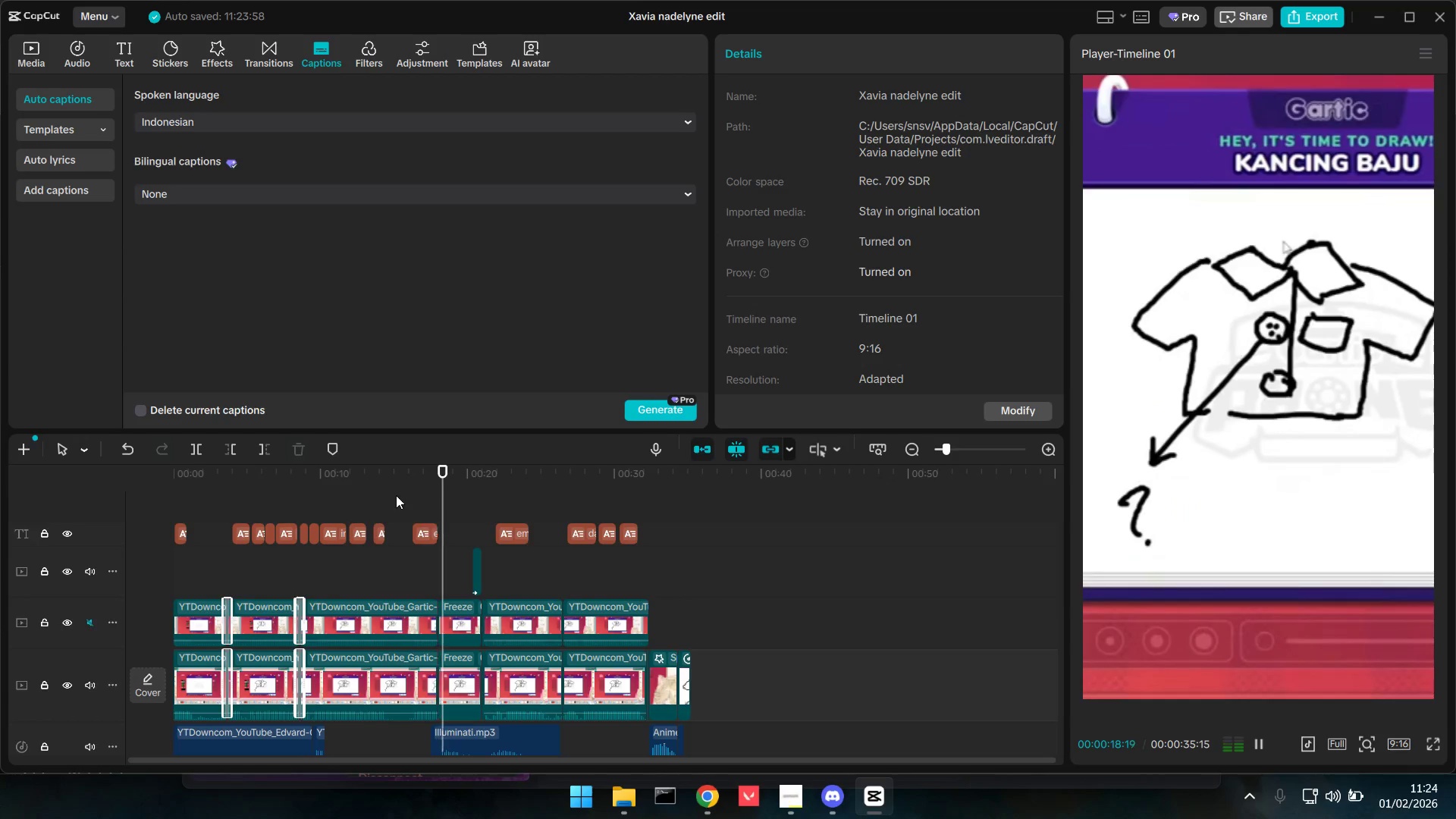 
left_click([395, 494])
 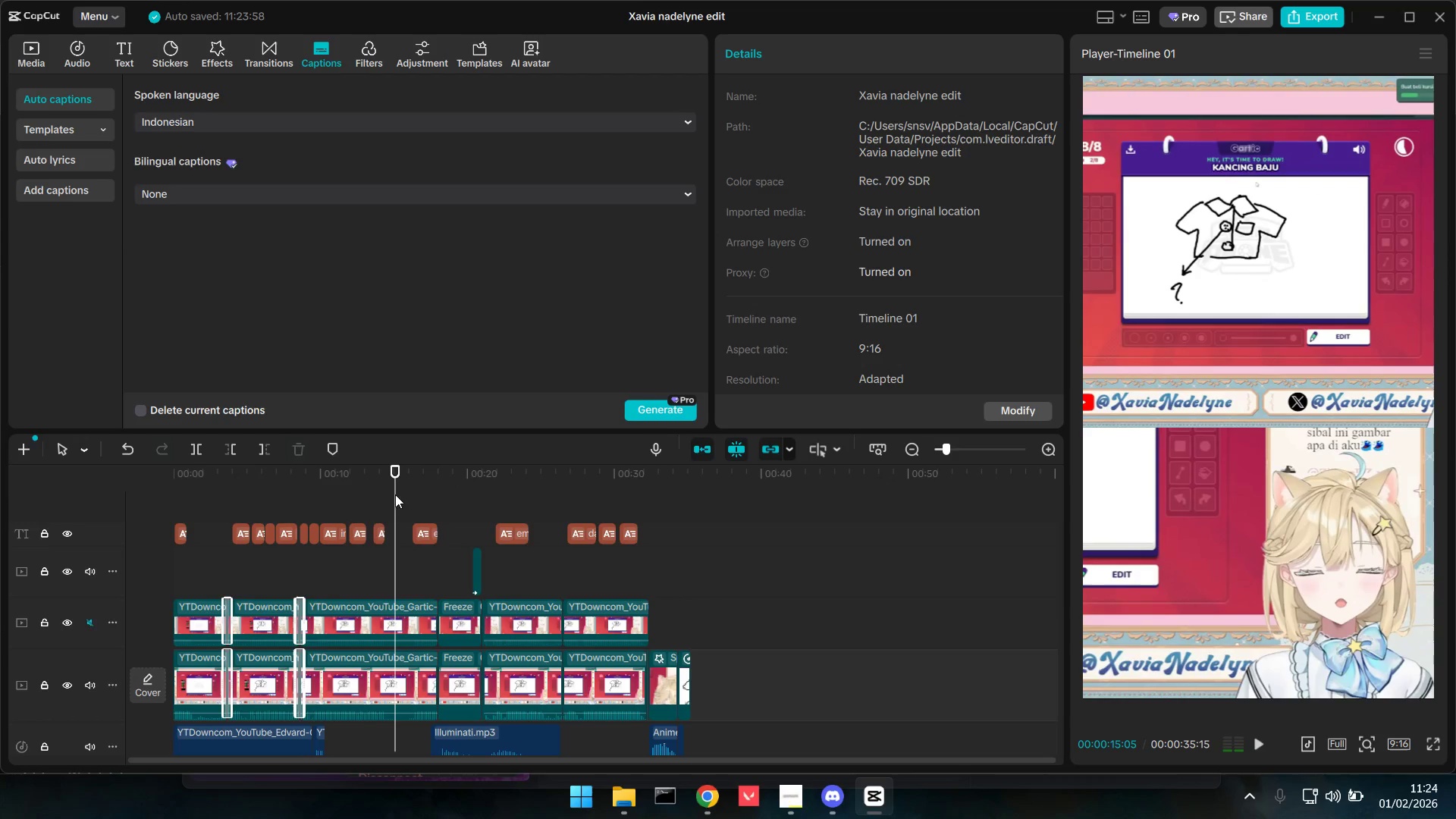 
key(Space)
 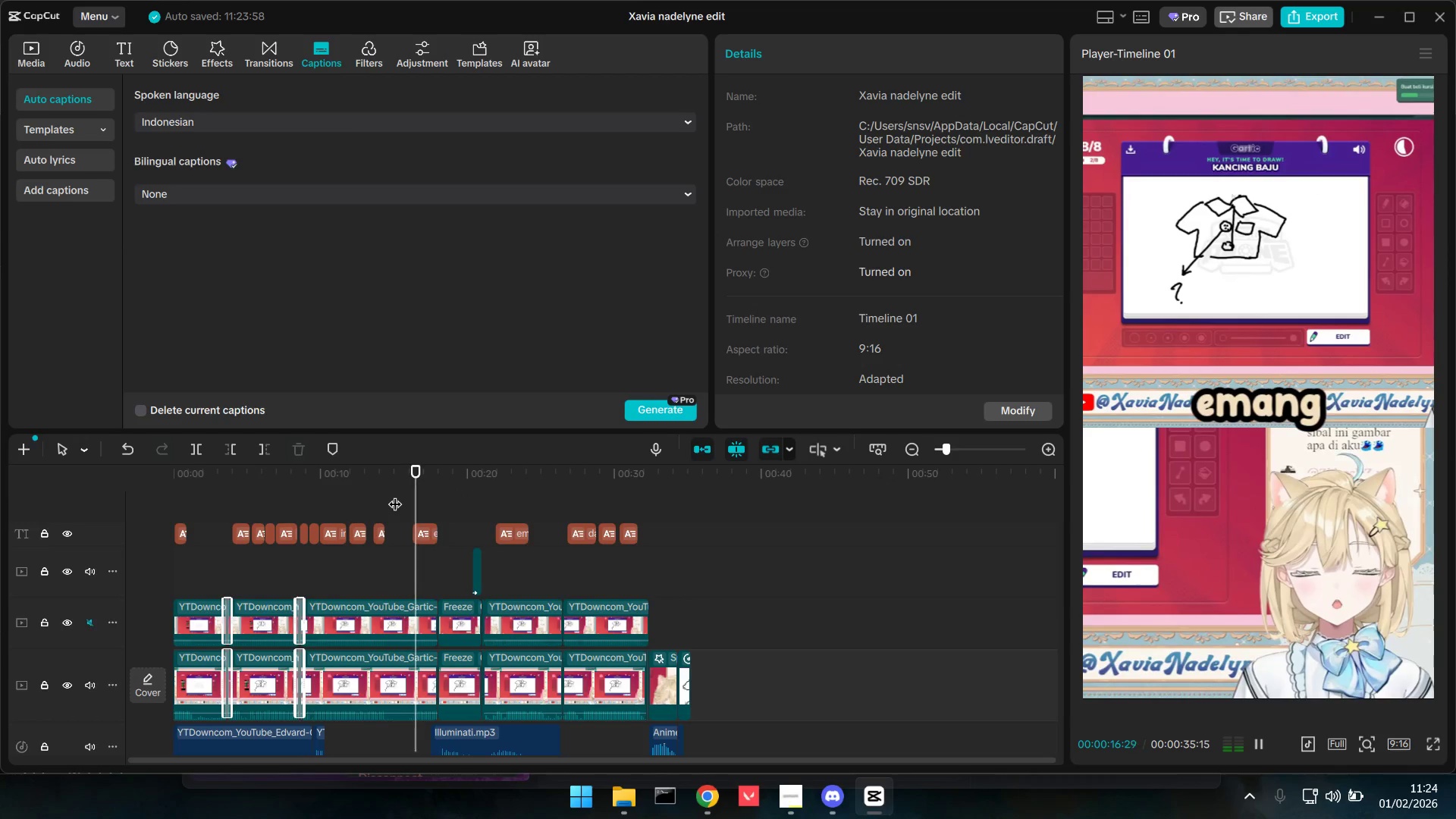 
key(Space)
 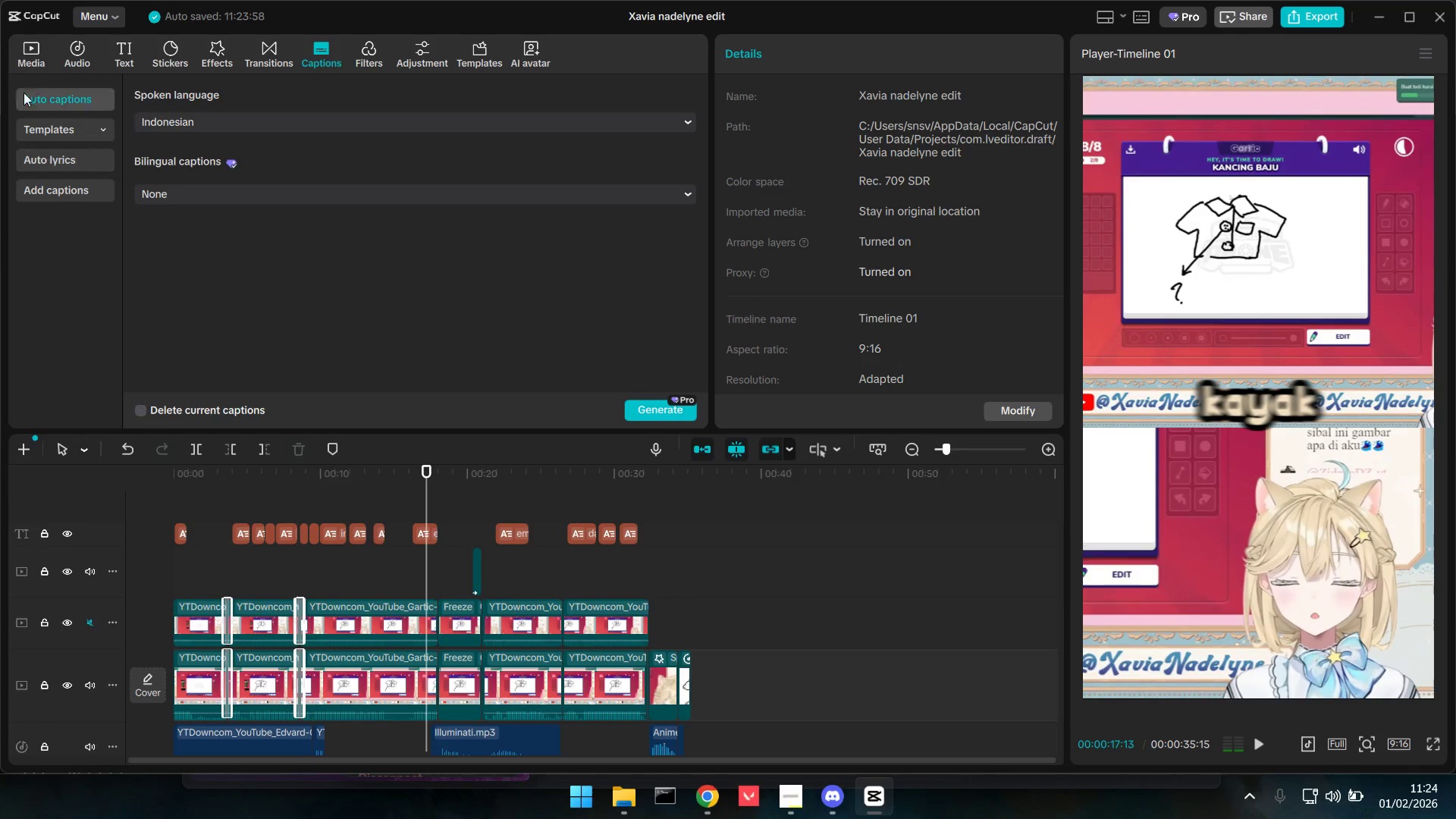 
left_click([34, 54])
 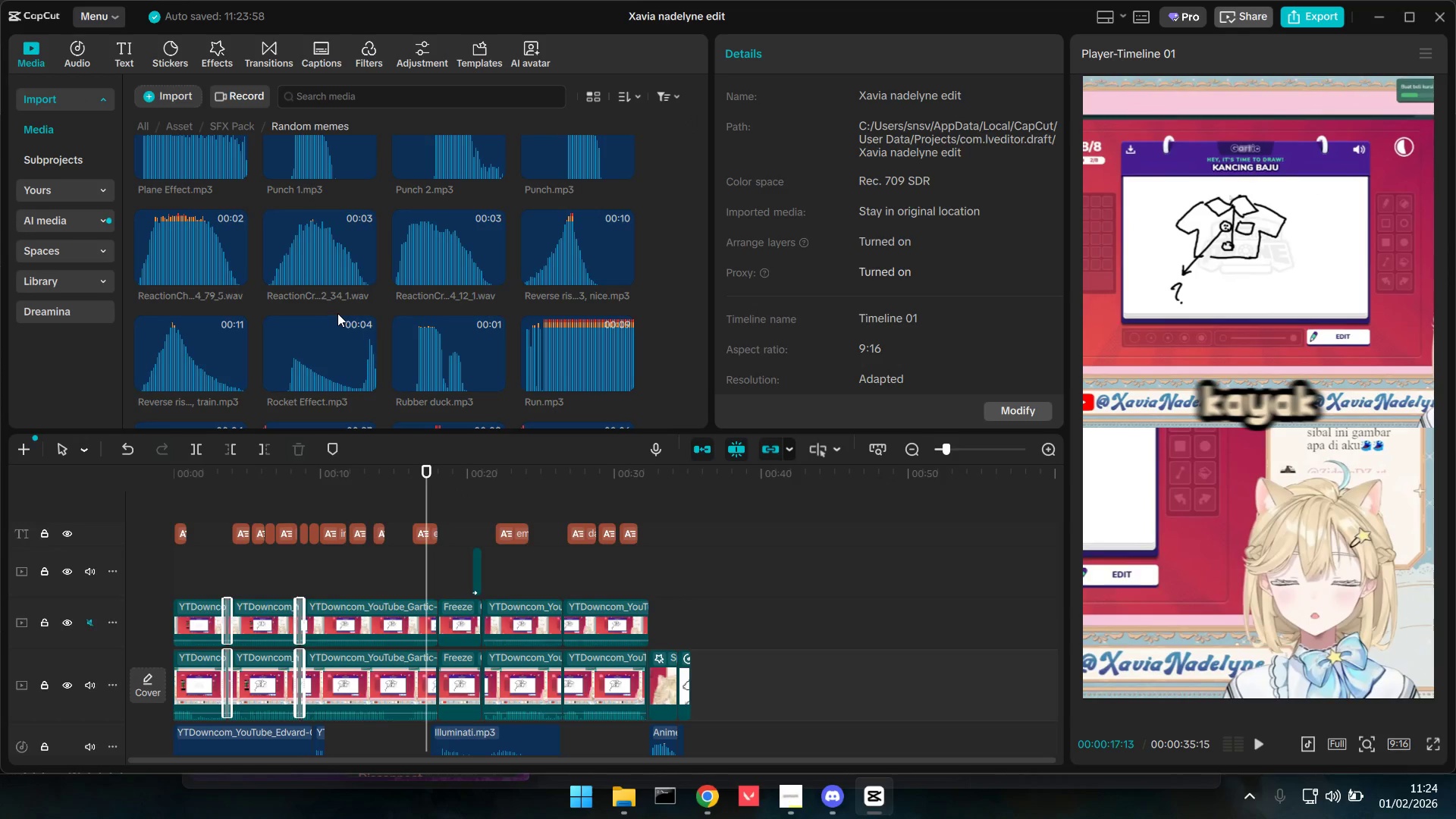 
scroll: coordinate [339, 305], scroll_direction: up, amount: 4.0
 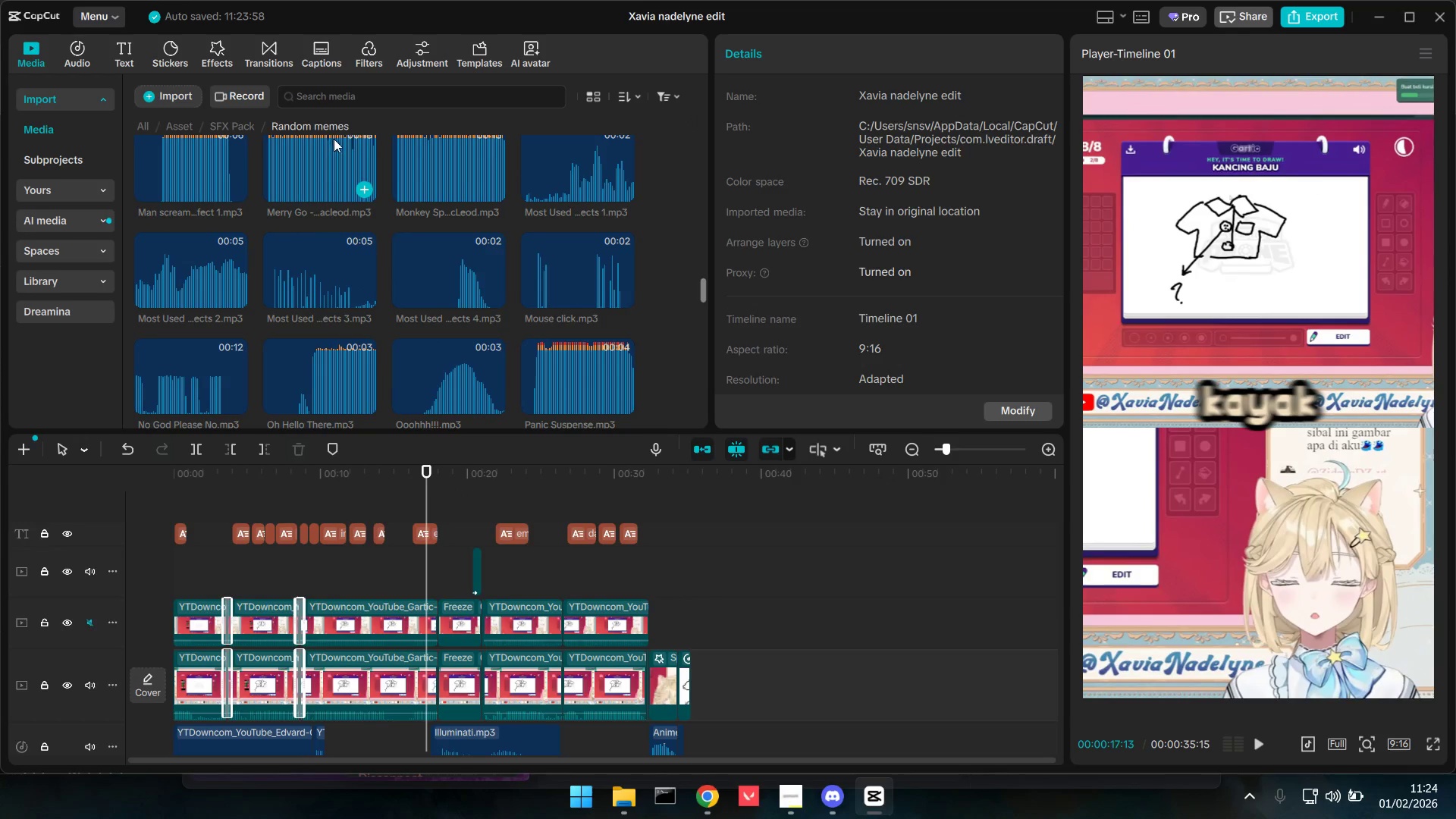 
left_click([353, 103])
 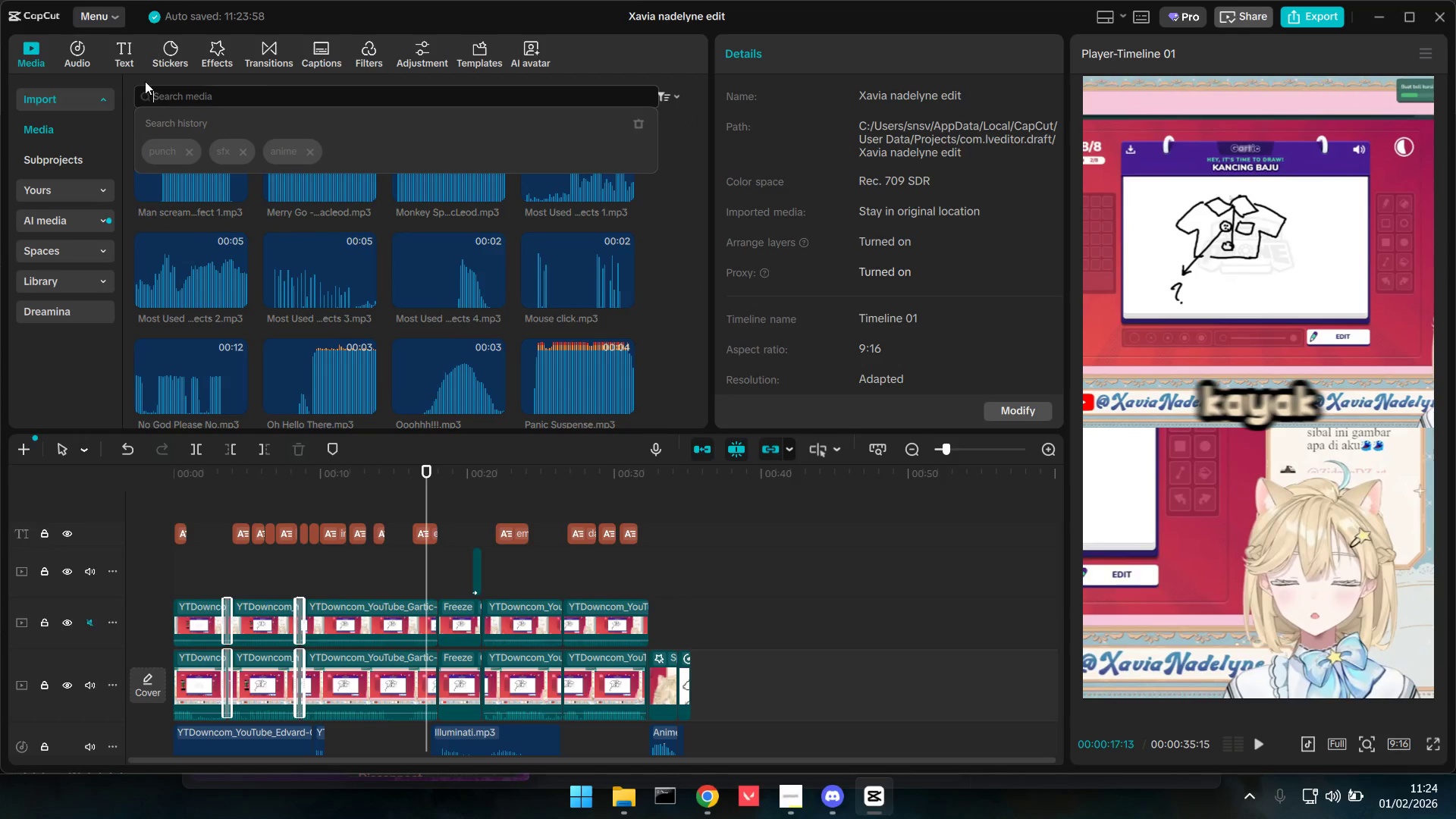 
left_click([31, 48])
 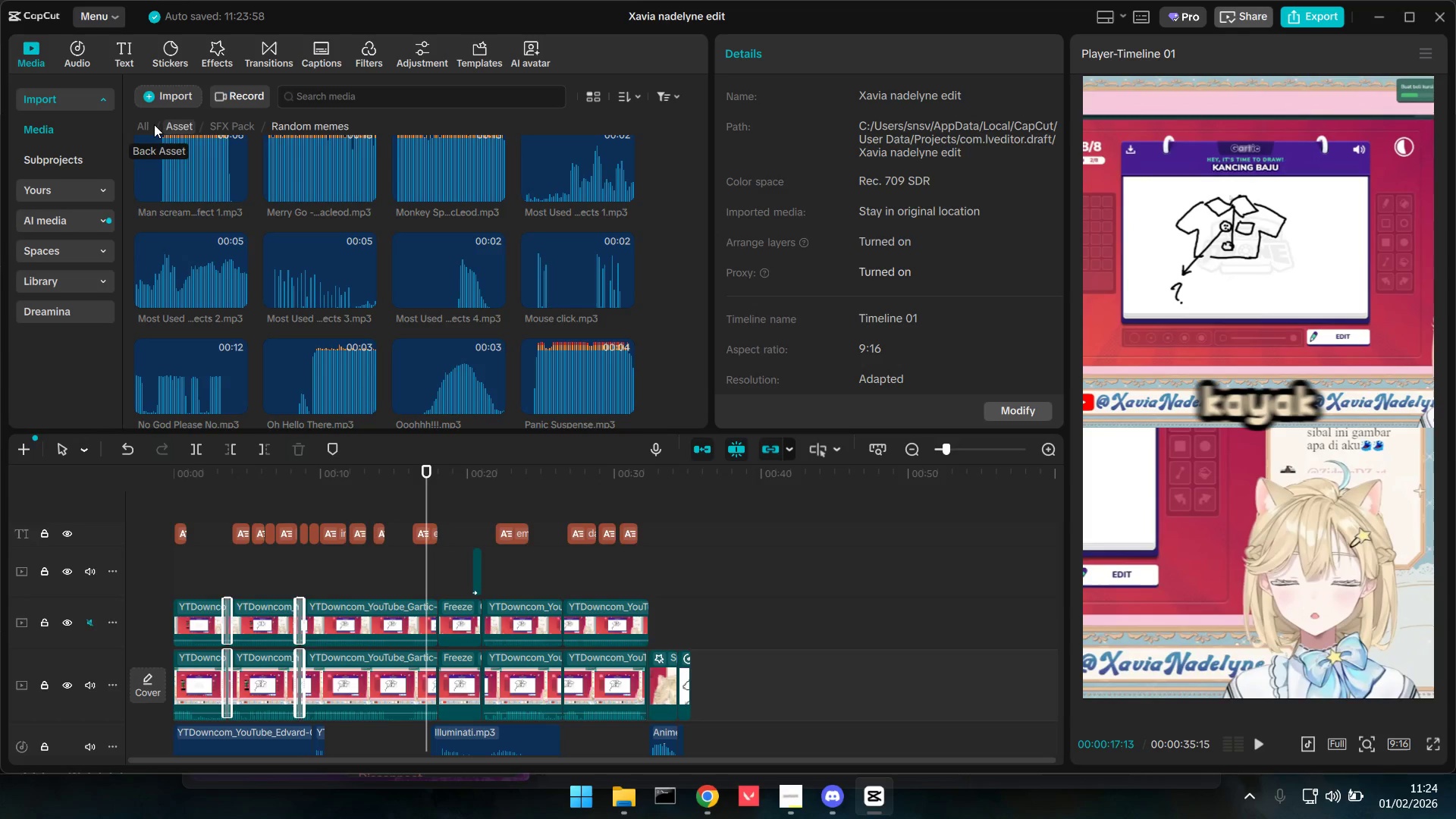 
double_click([142, 124])
 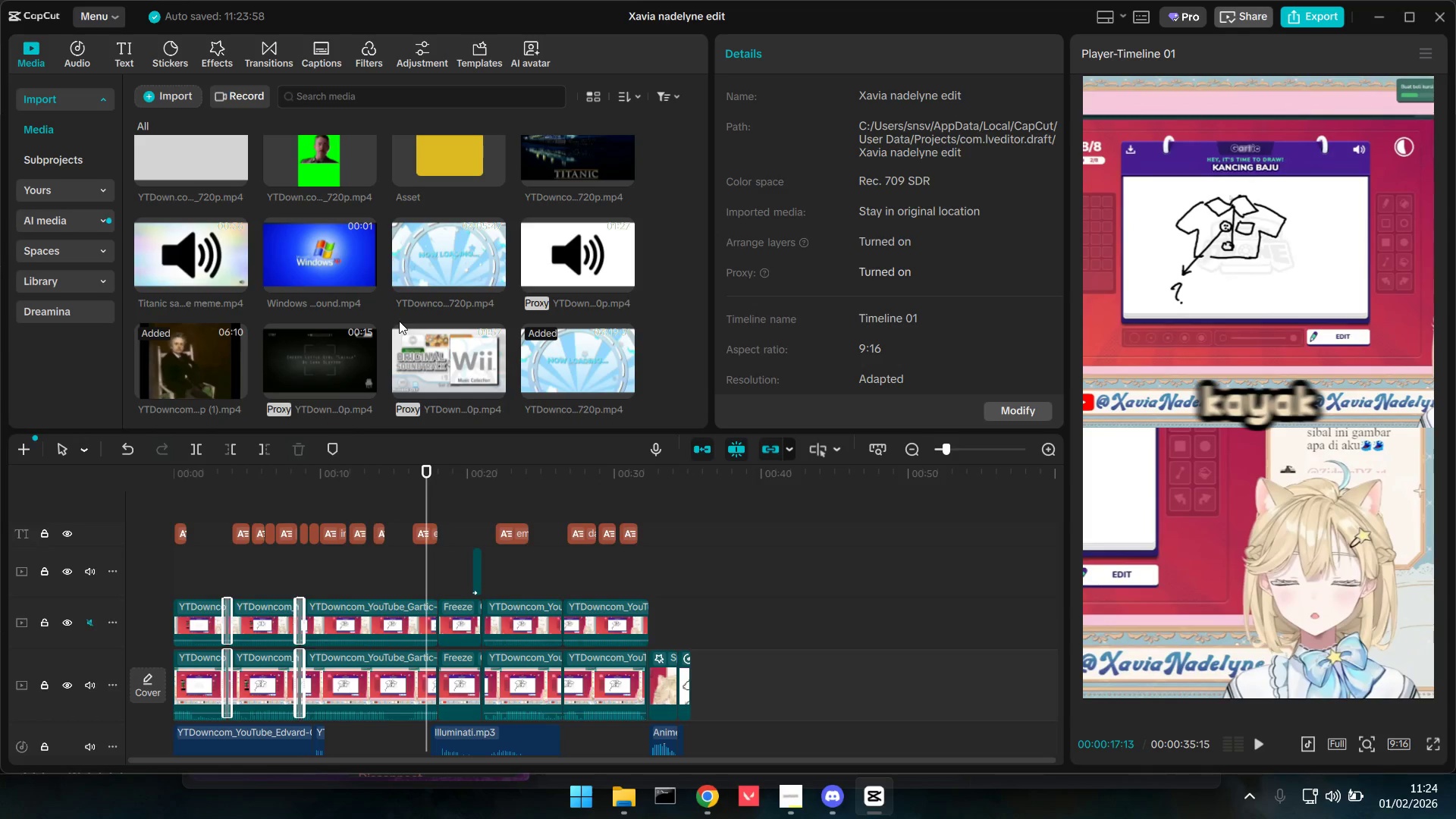 
scroll: coordinate [400, 321], scroll_direction: down, amount: 4.0
 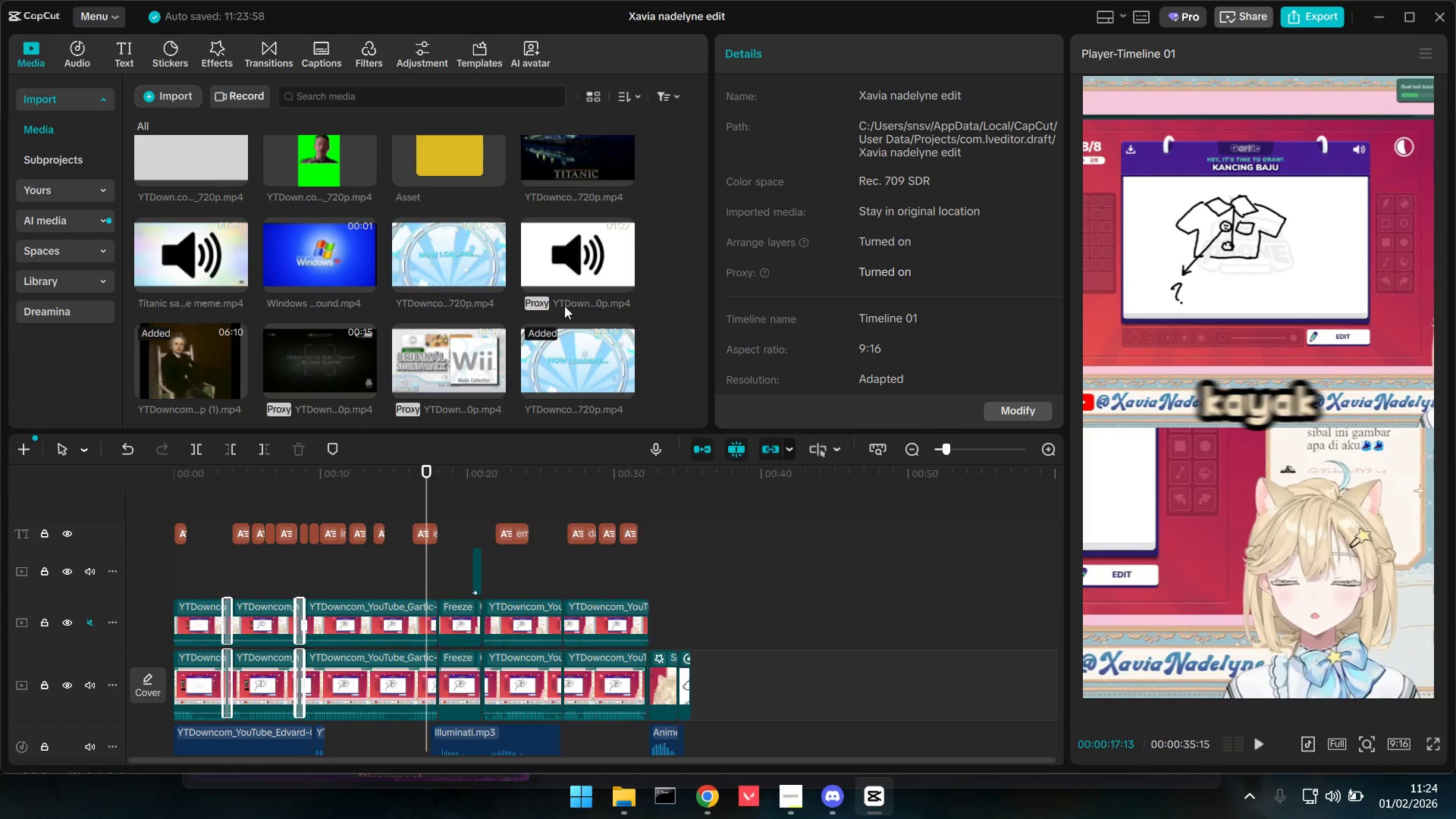 
left_click([580, 272])
 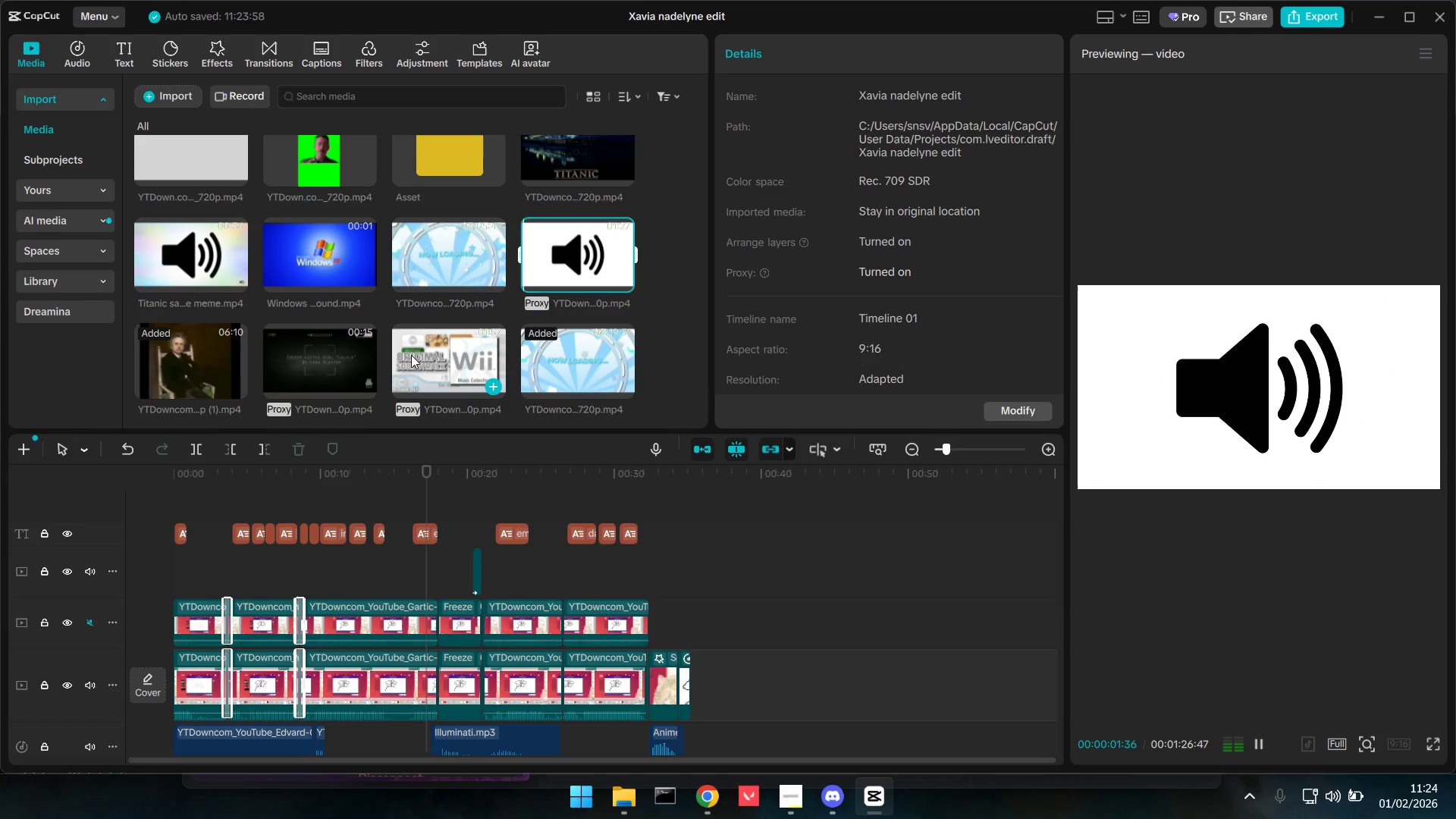 
left_click([196, 260])
 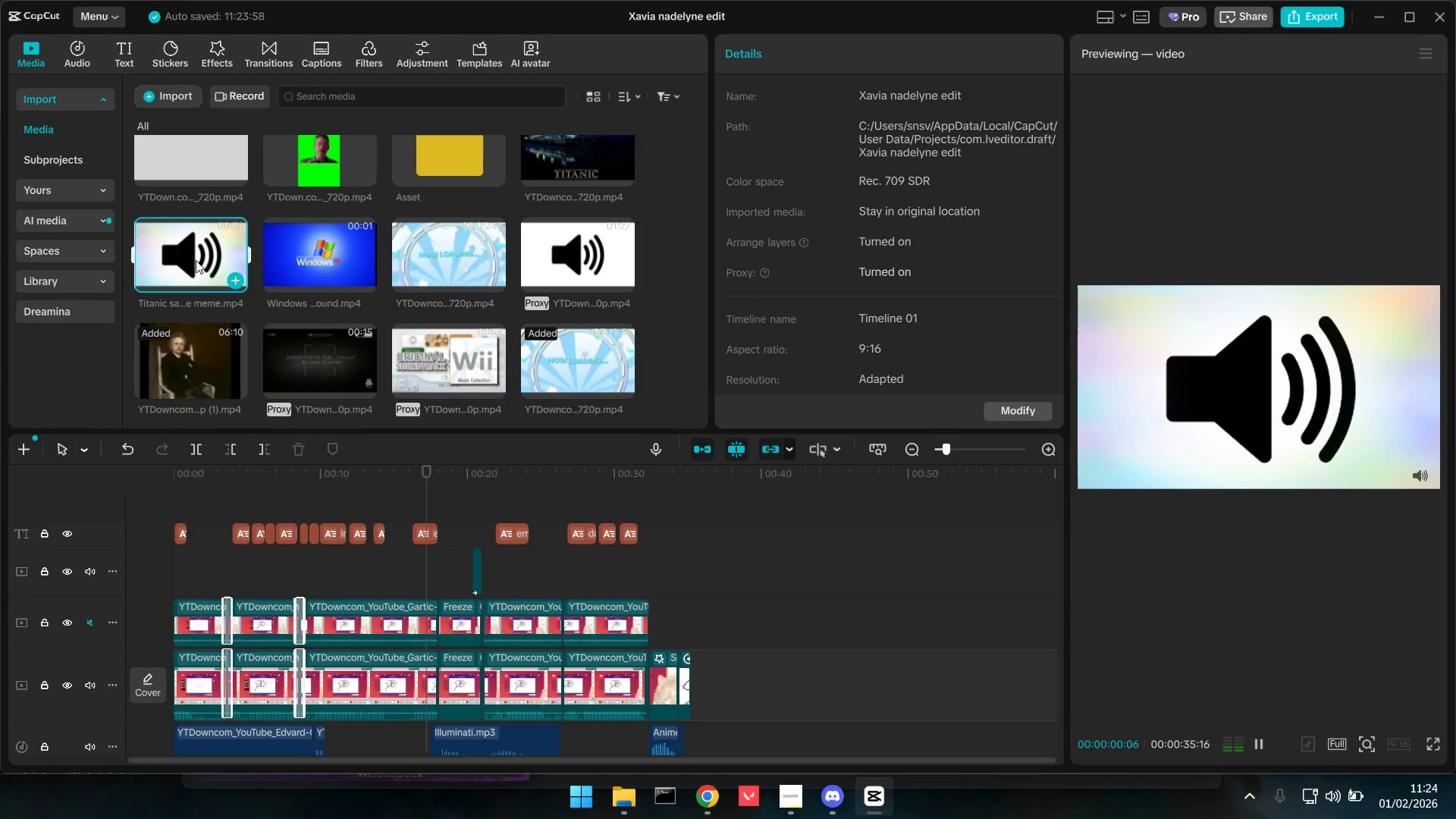 
left_click([293, 262])
 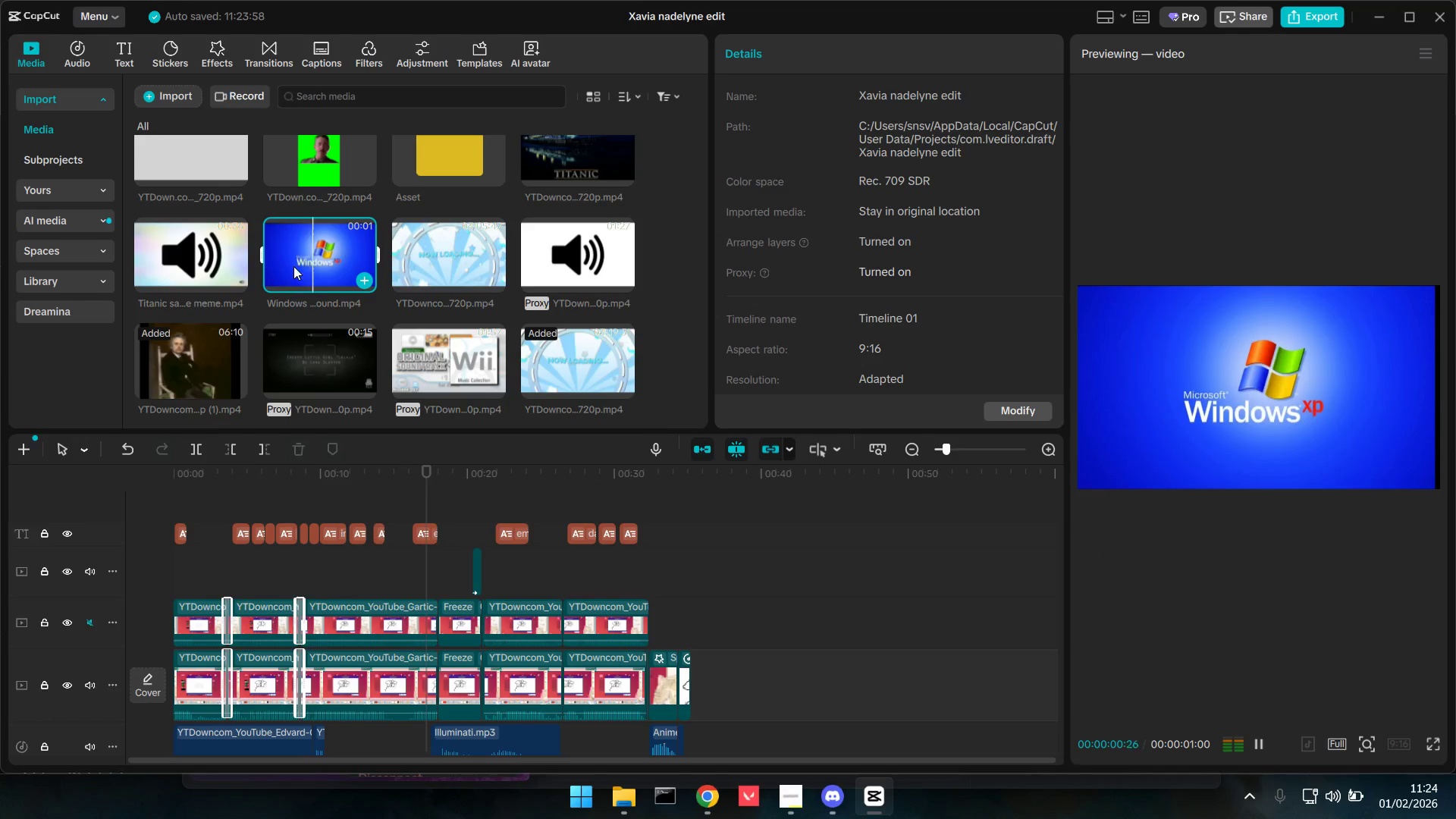 
left_click([325, 351])
 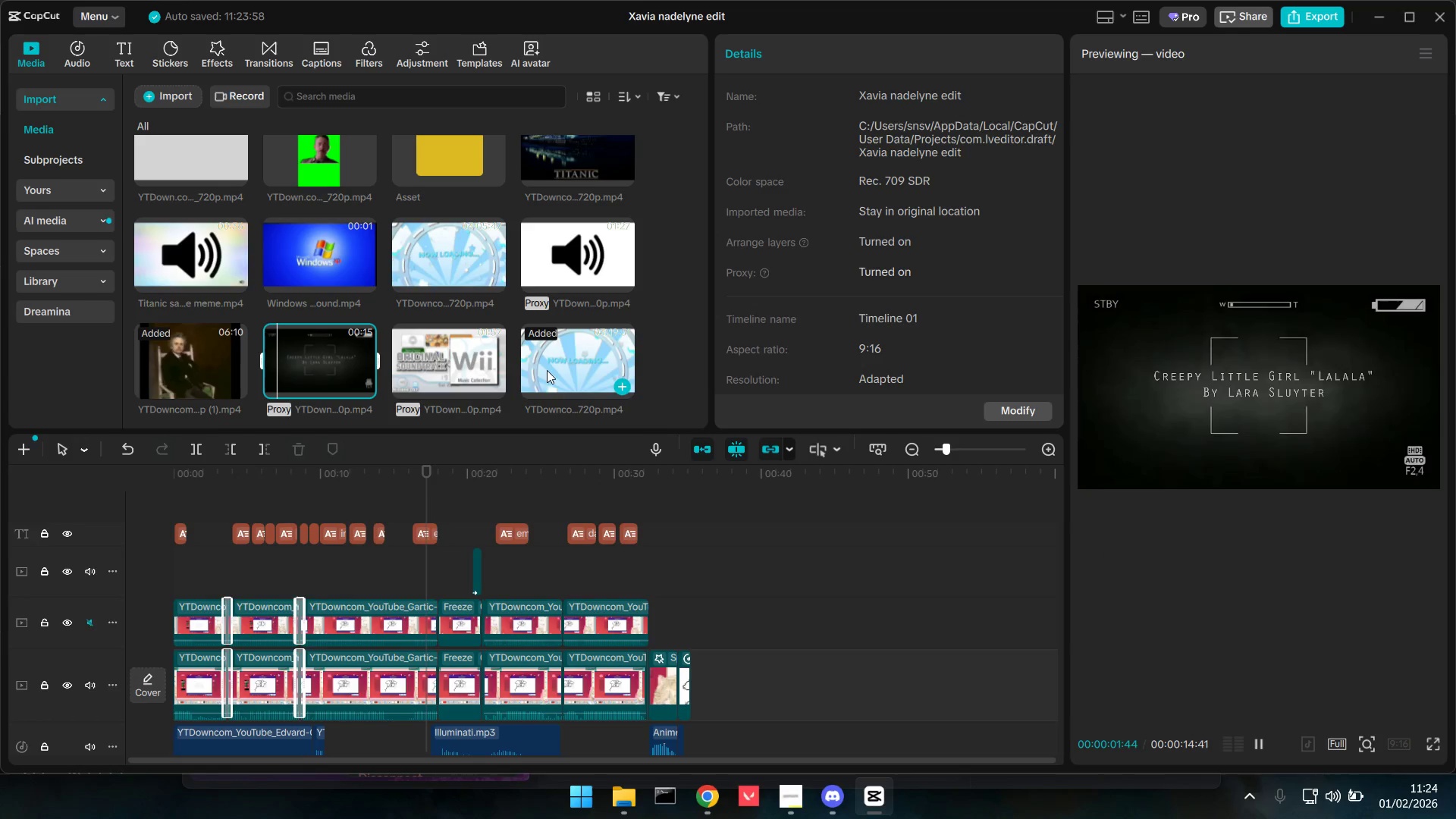 
left_click([211, 358])
 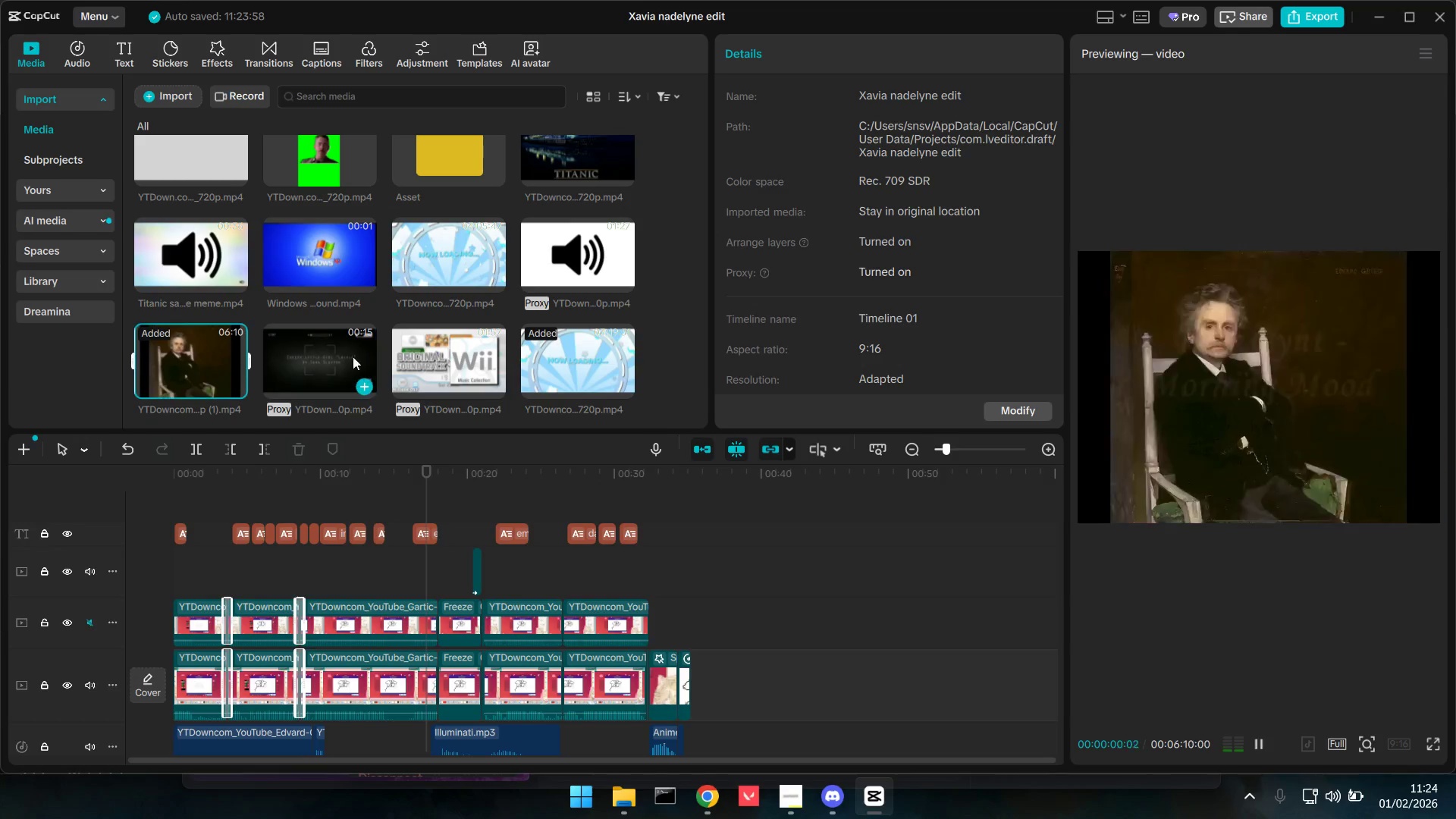 
scroll: coordinate [353, 356], scroll_direction: up, amount: 1.0
 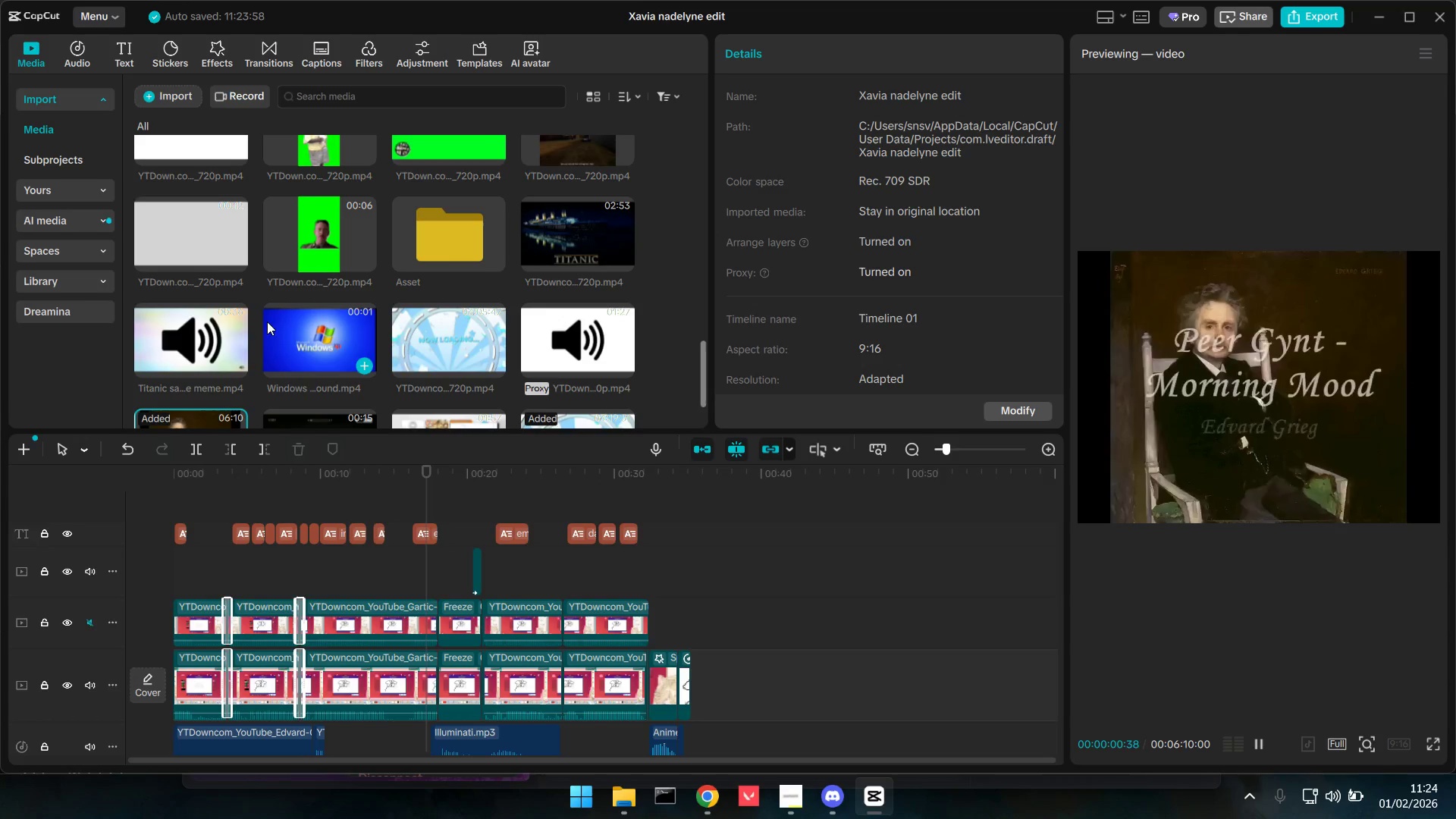 
left_click([178, 242])
 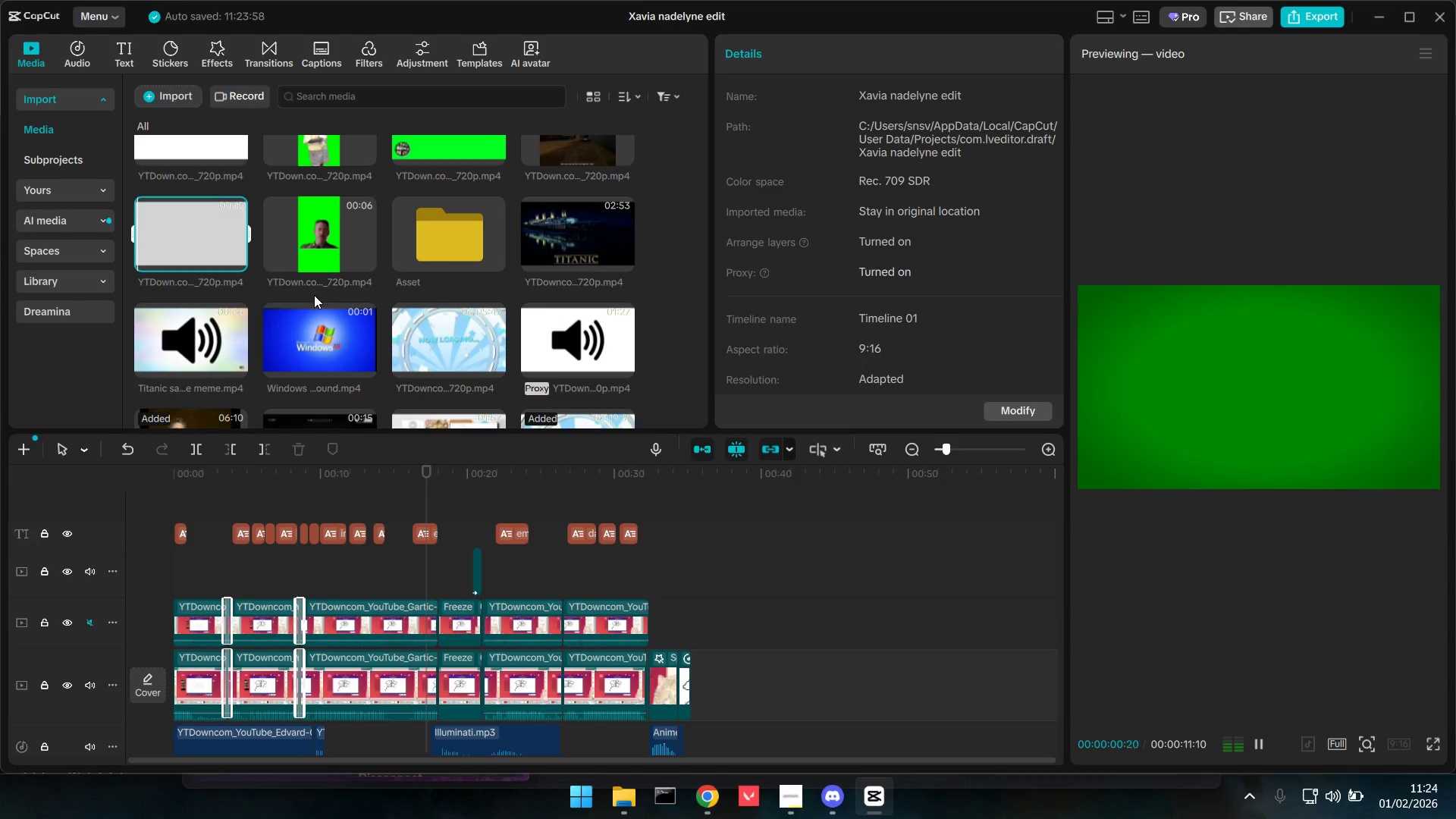 
scroll: coordinate [320, 296], scroll_direction: up, amount: 1.0
 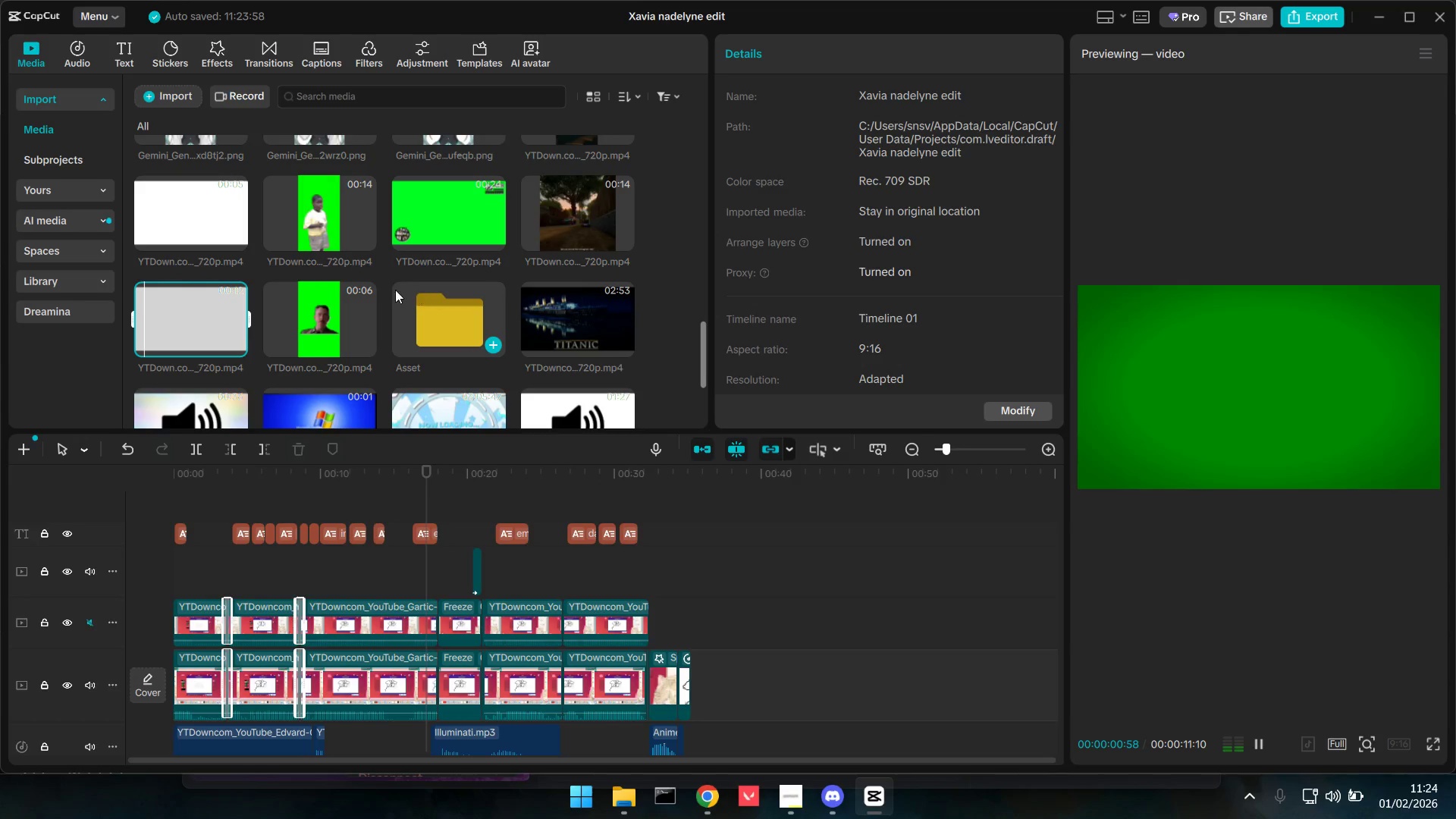 
left_click([199, 219])
 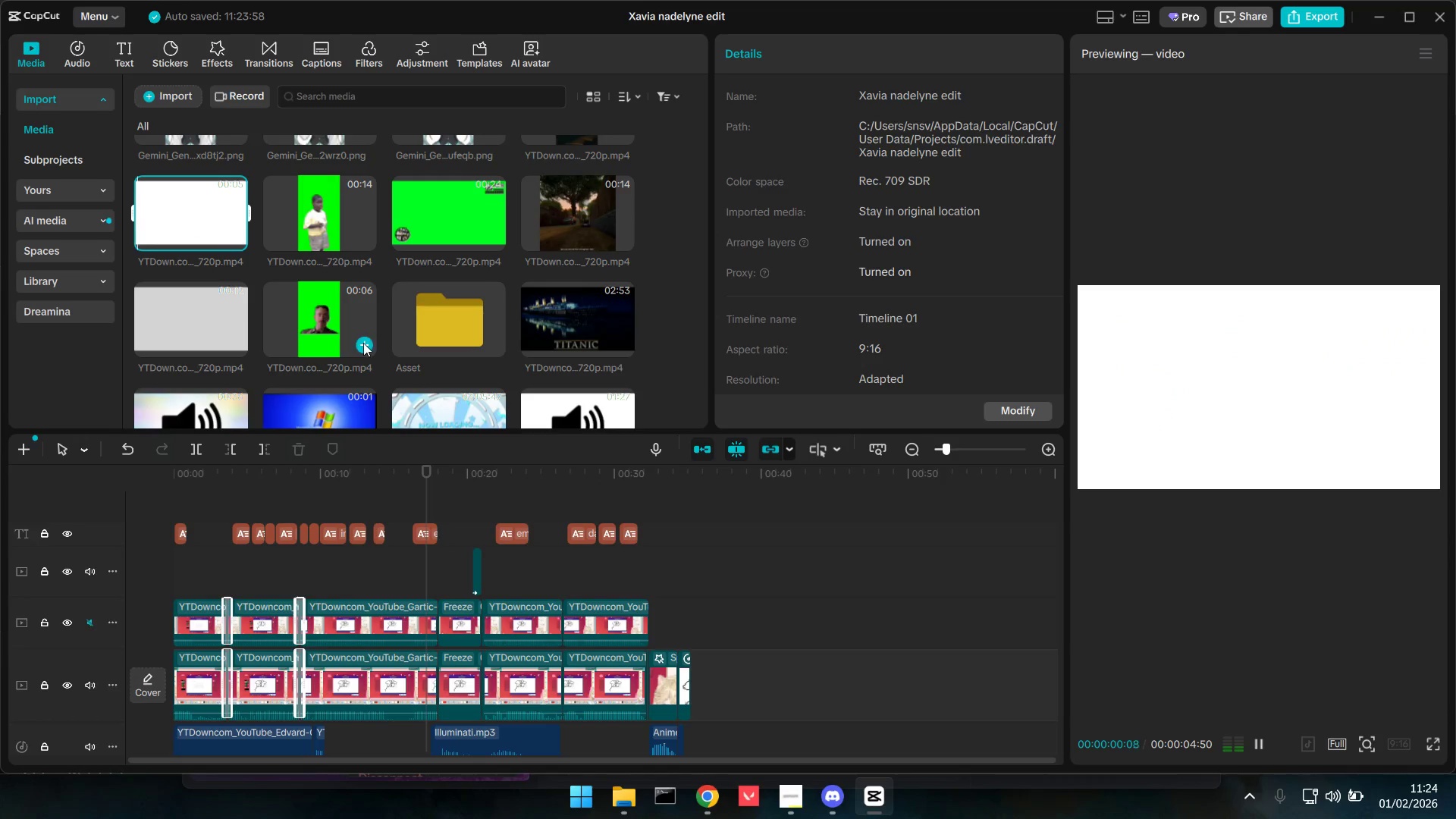 
scroll: coordinate [408, 340], scroll_direction: up, amount: 6.0
 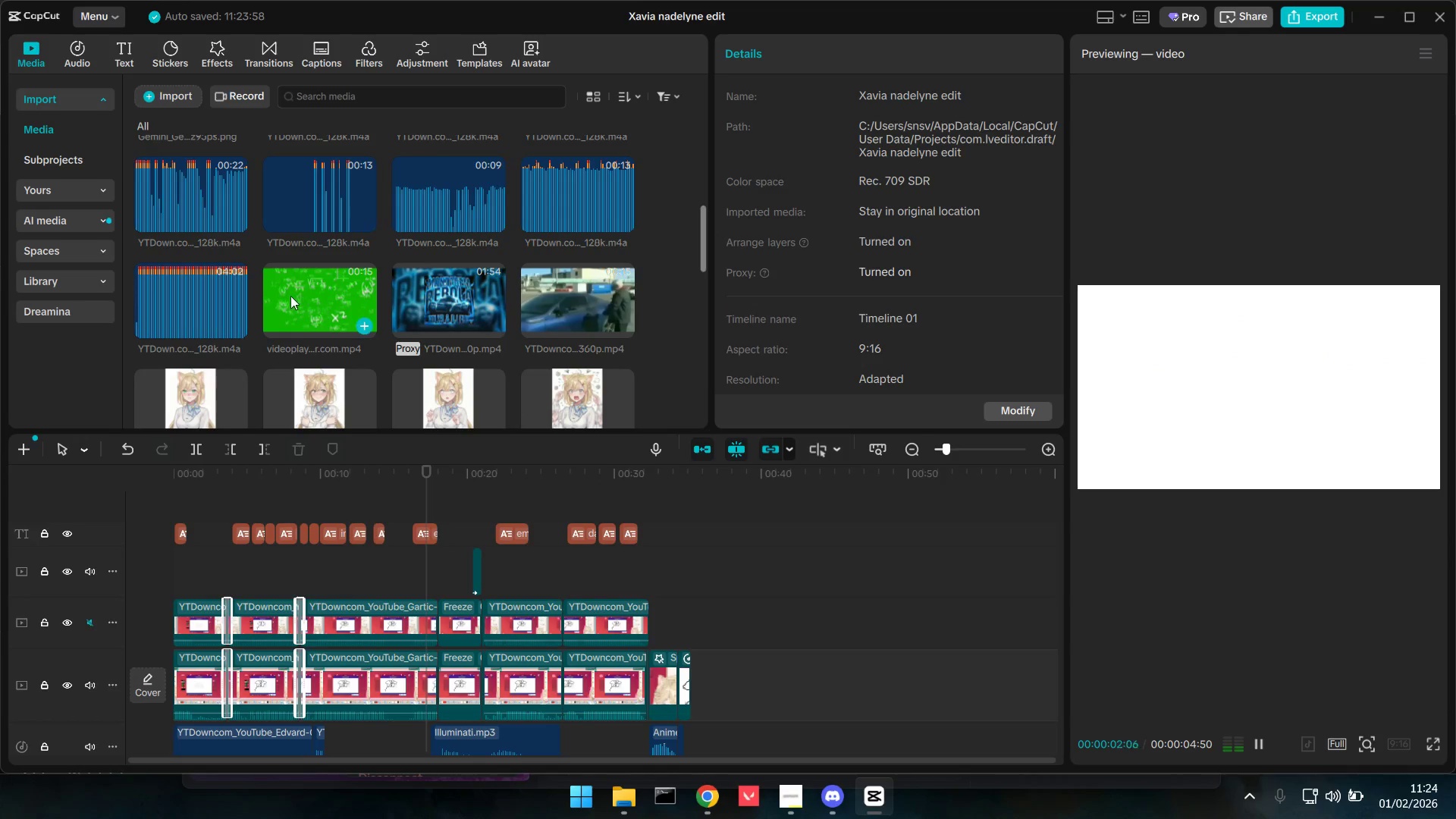 
left_click([290, 296])
 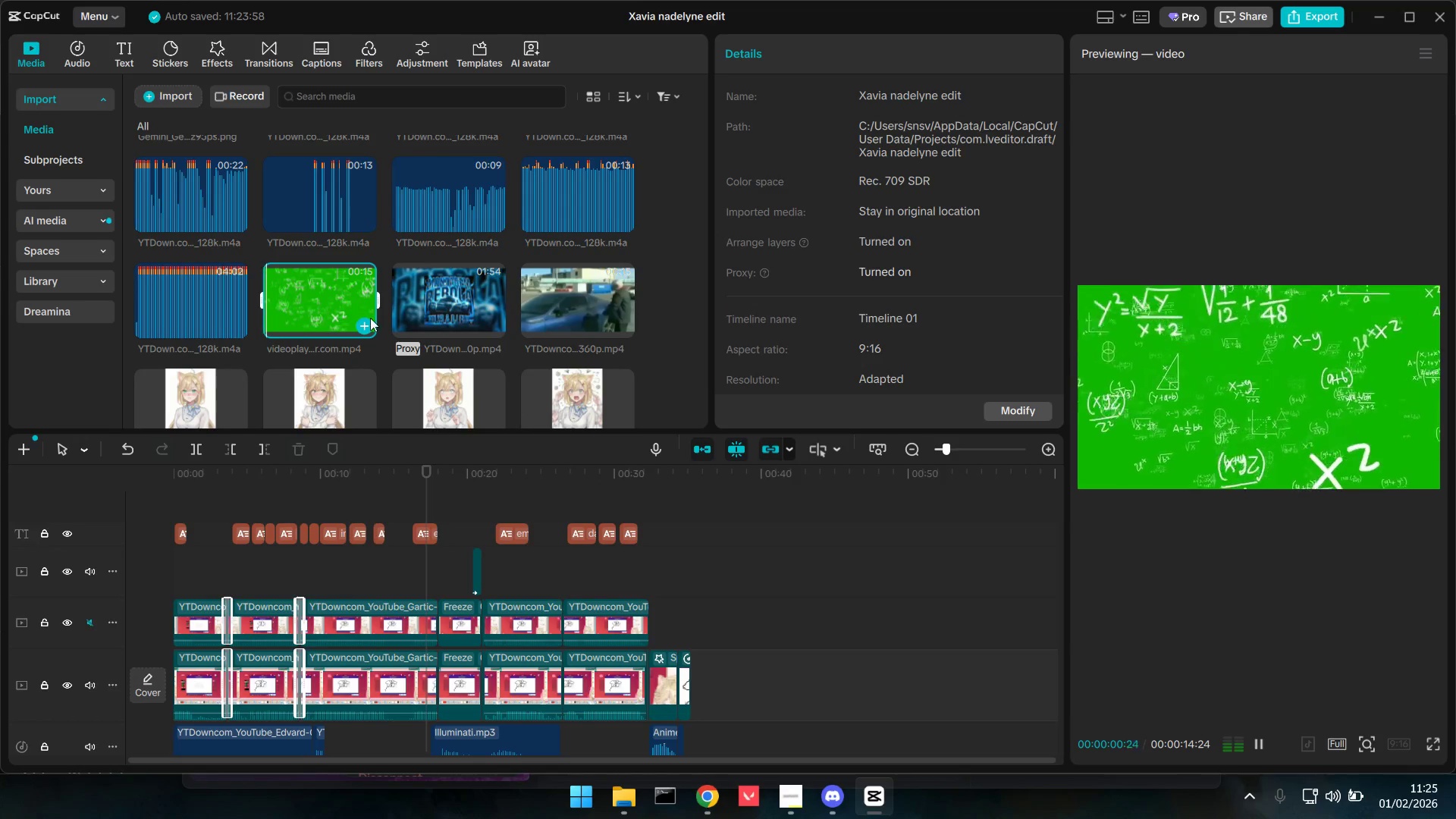 
scroll: coordinate [488, 349], scroll_direction: up, amount: 5.0
 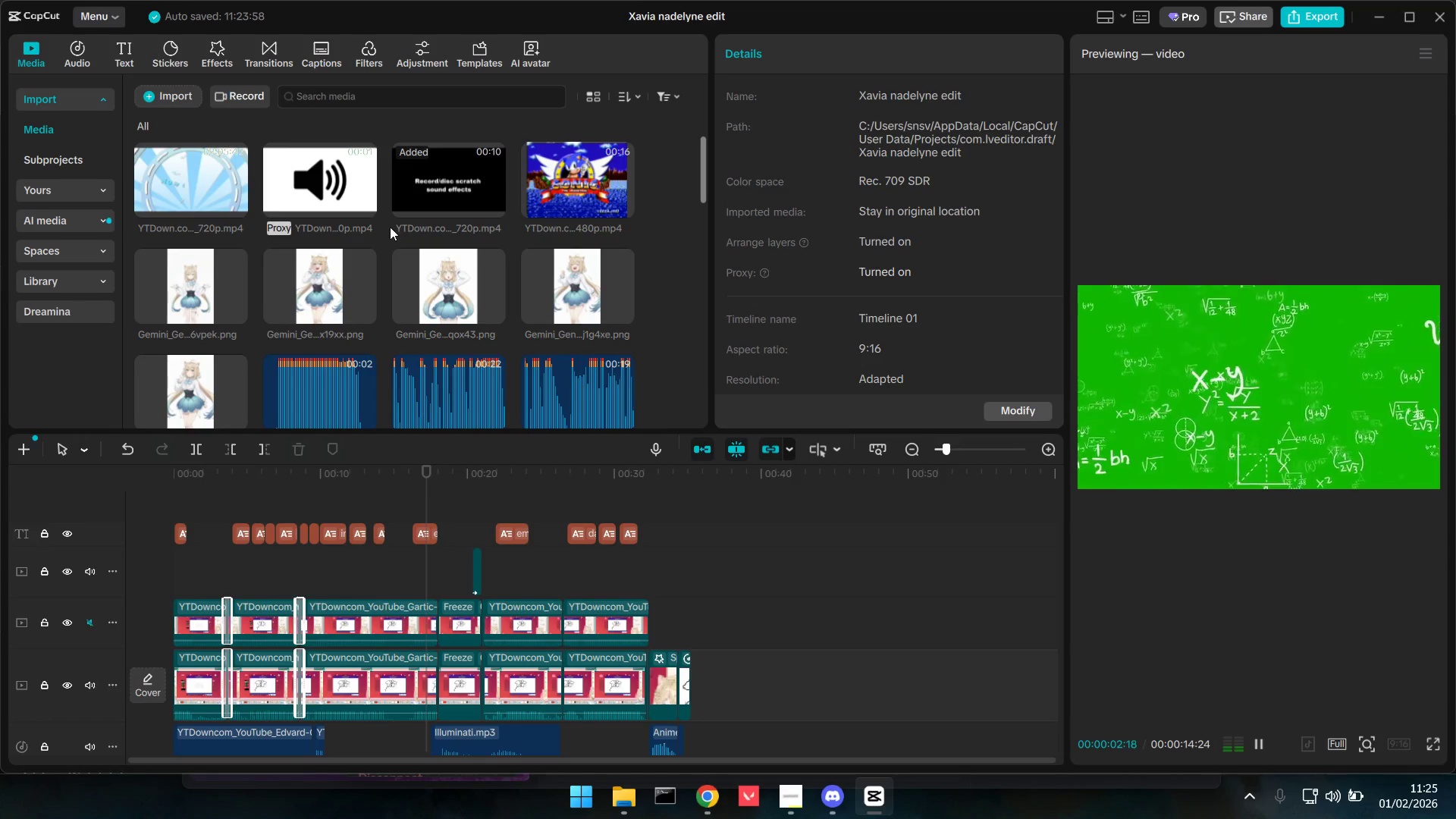 
left_click([331, 181])
 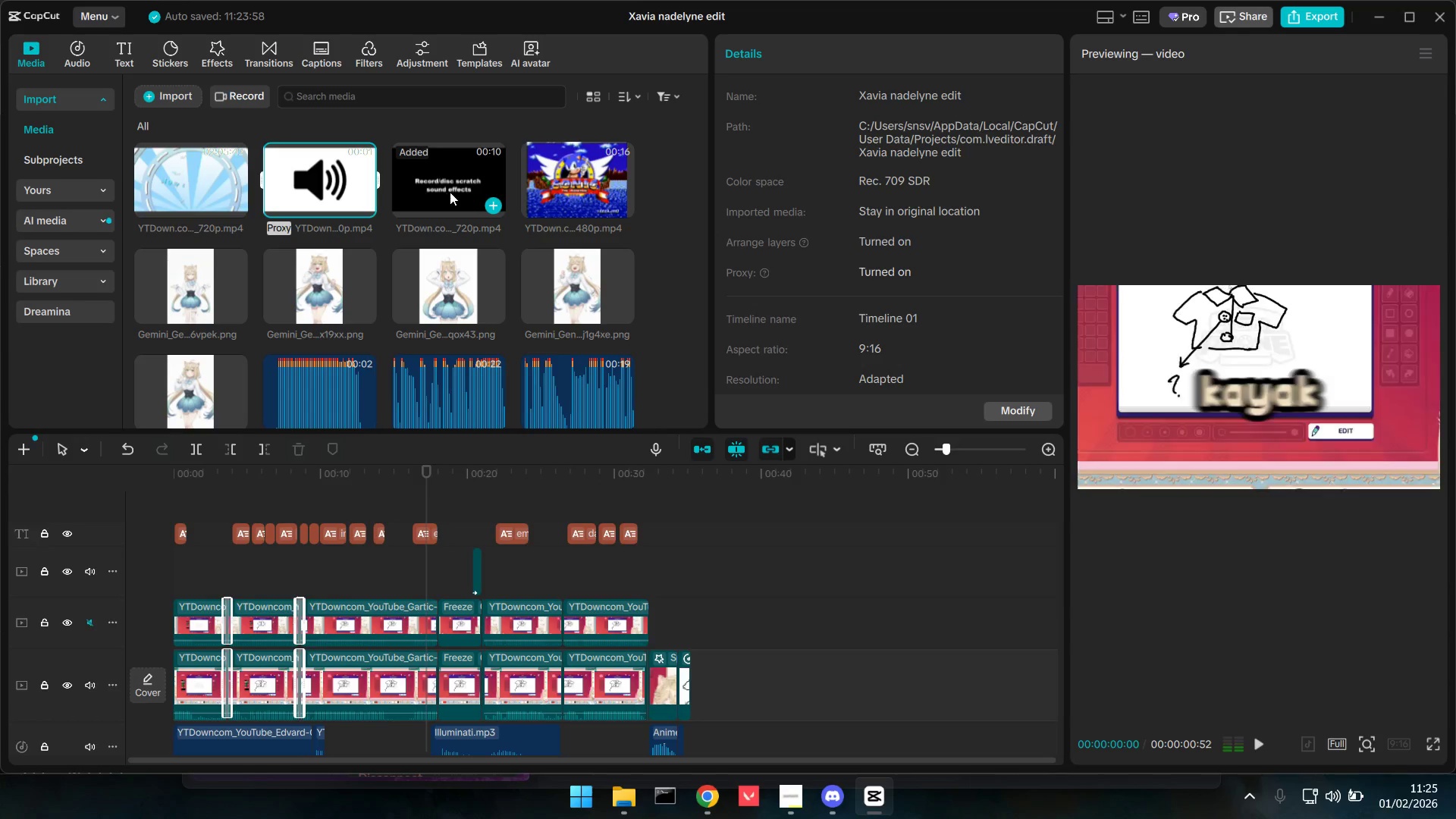 
scroll: coordinate [517, 336], scroll_direction: down, amount: 9.0
 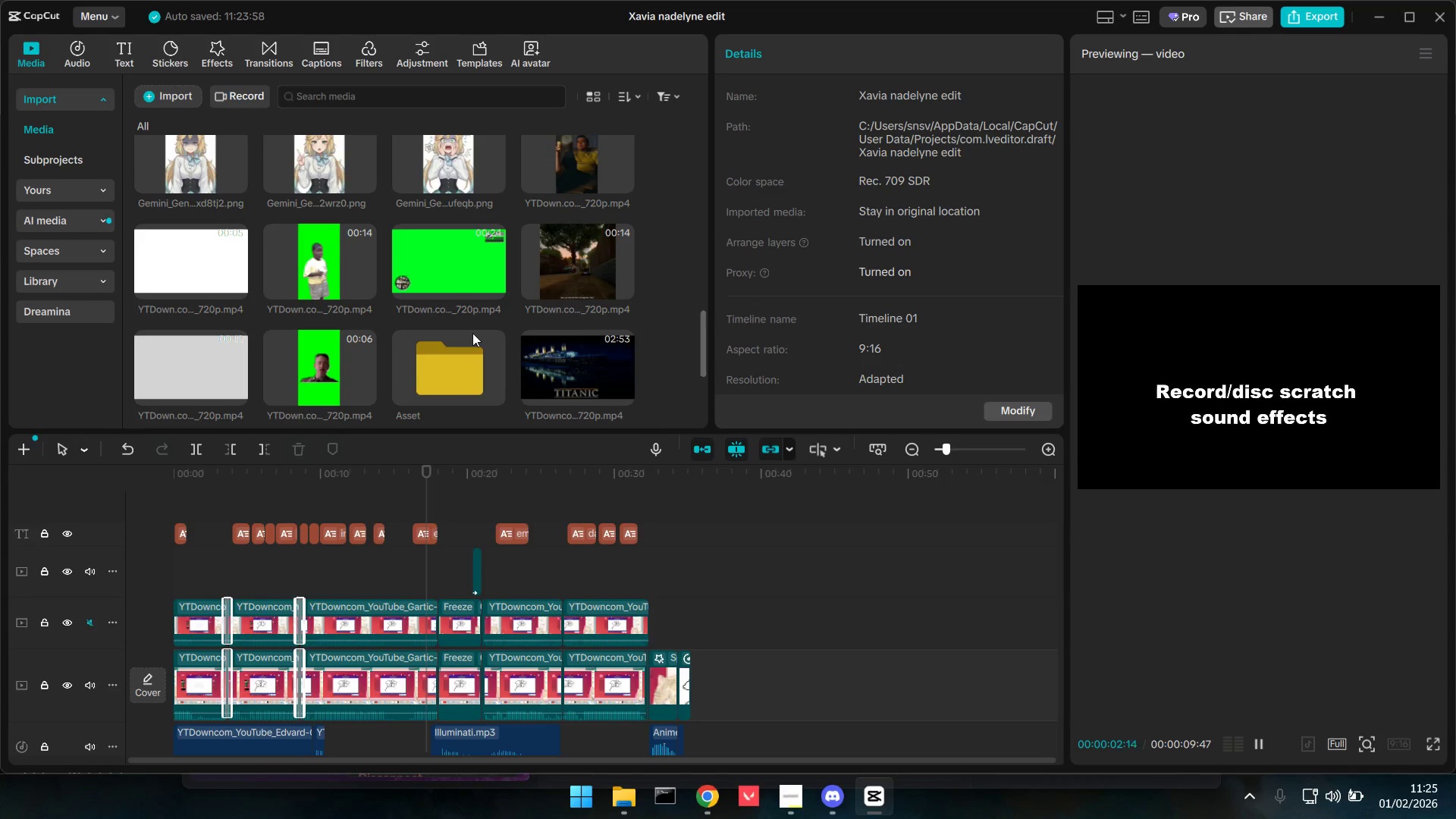 
double_click([460, 352])
 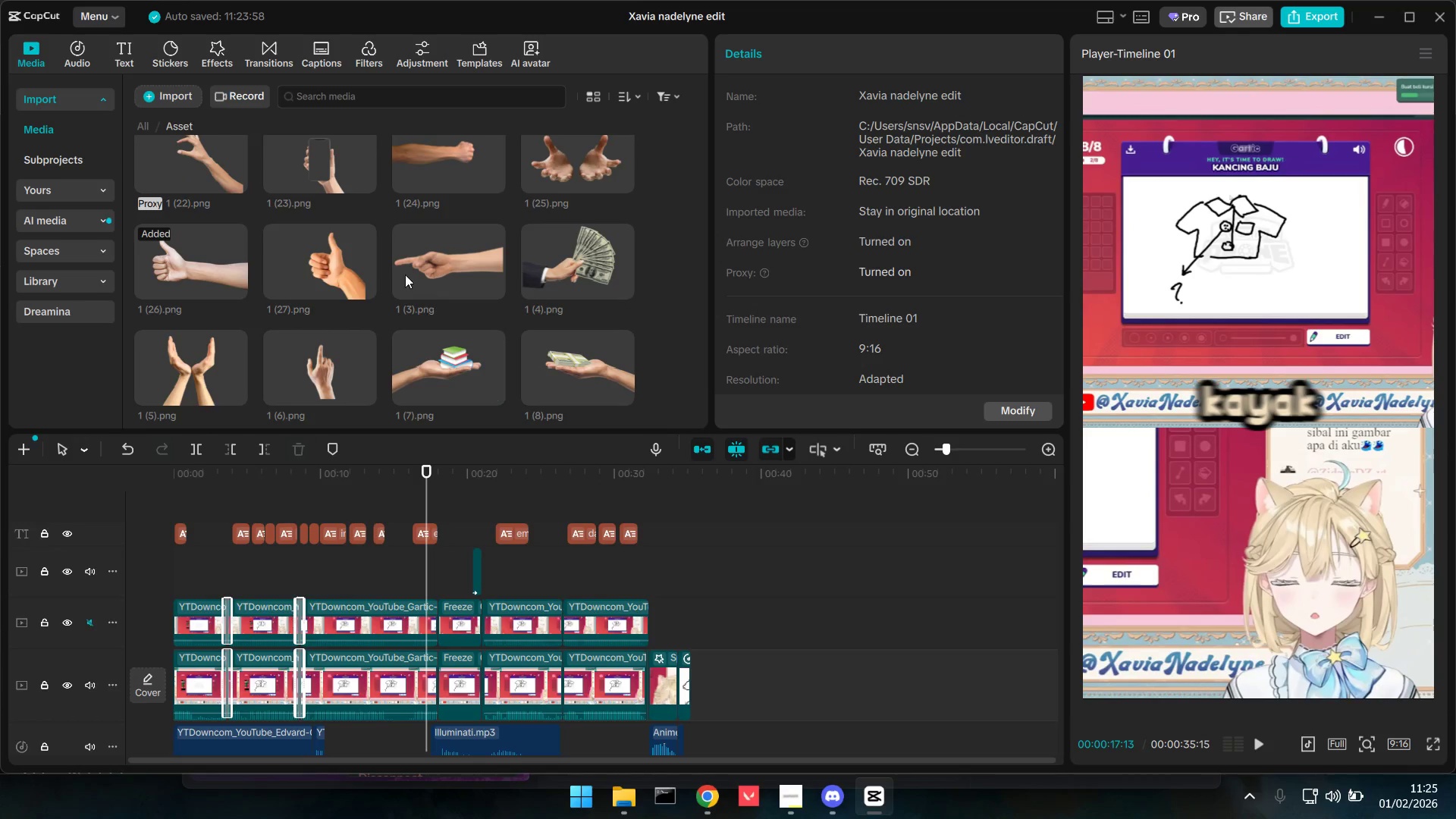 
scroll: coordinate [340, 319], scroll_direction: up, amount: 3.0
 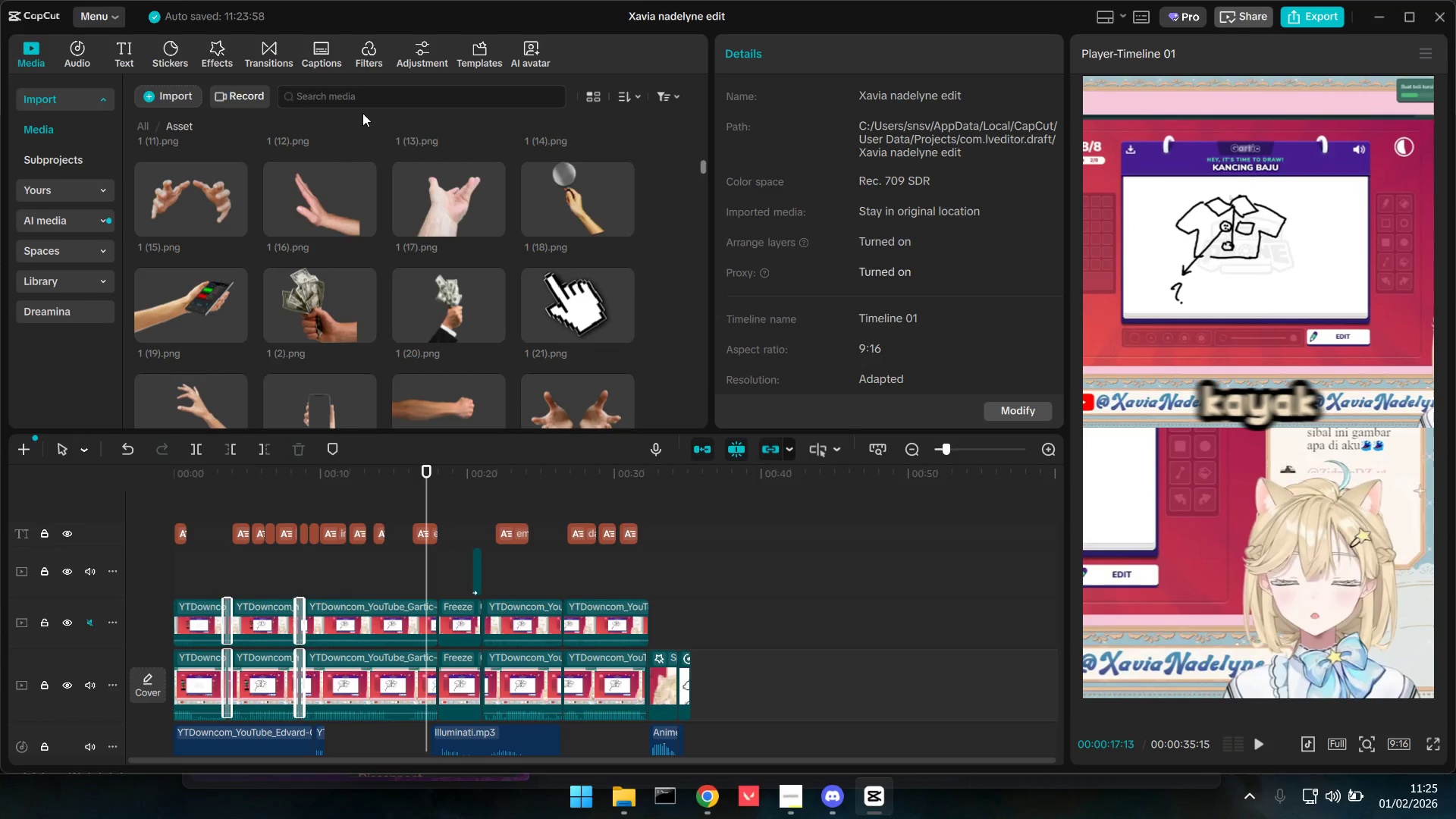 
left_click([370, 98])
 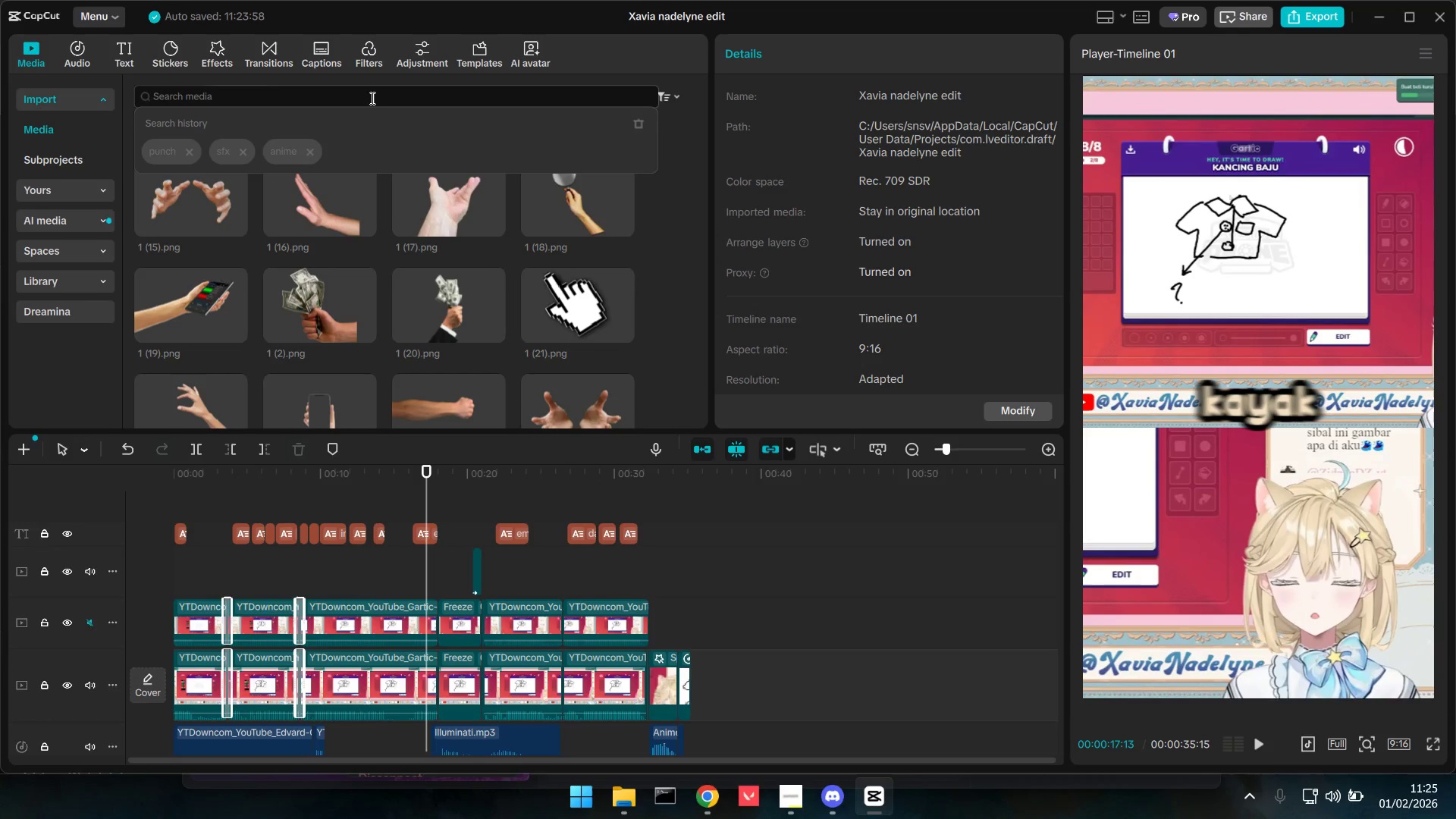 
type(vinbe)
 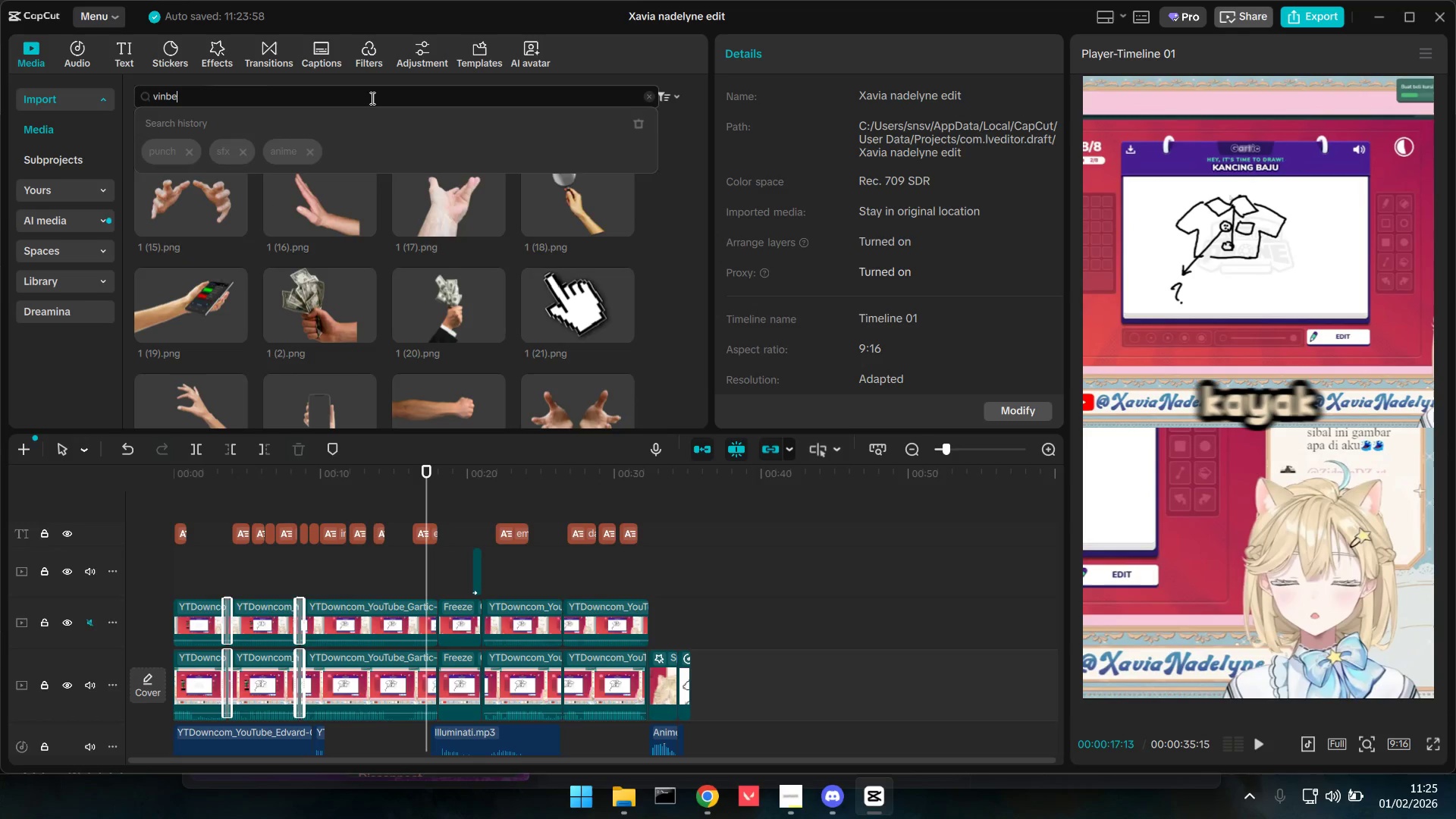 
key(Enter)
 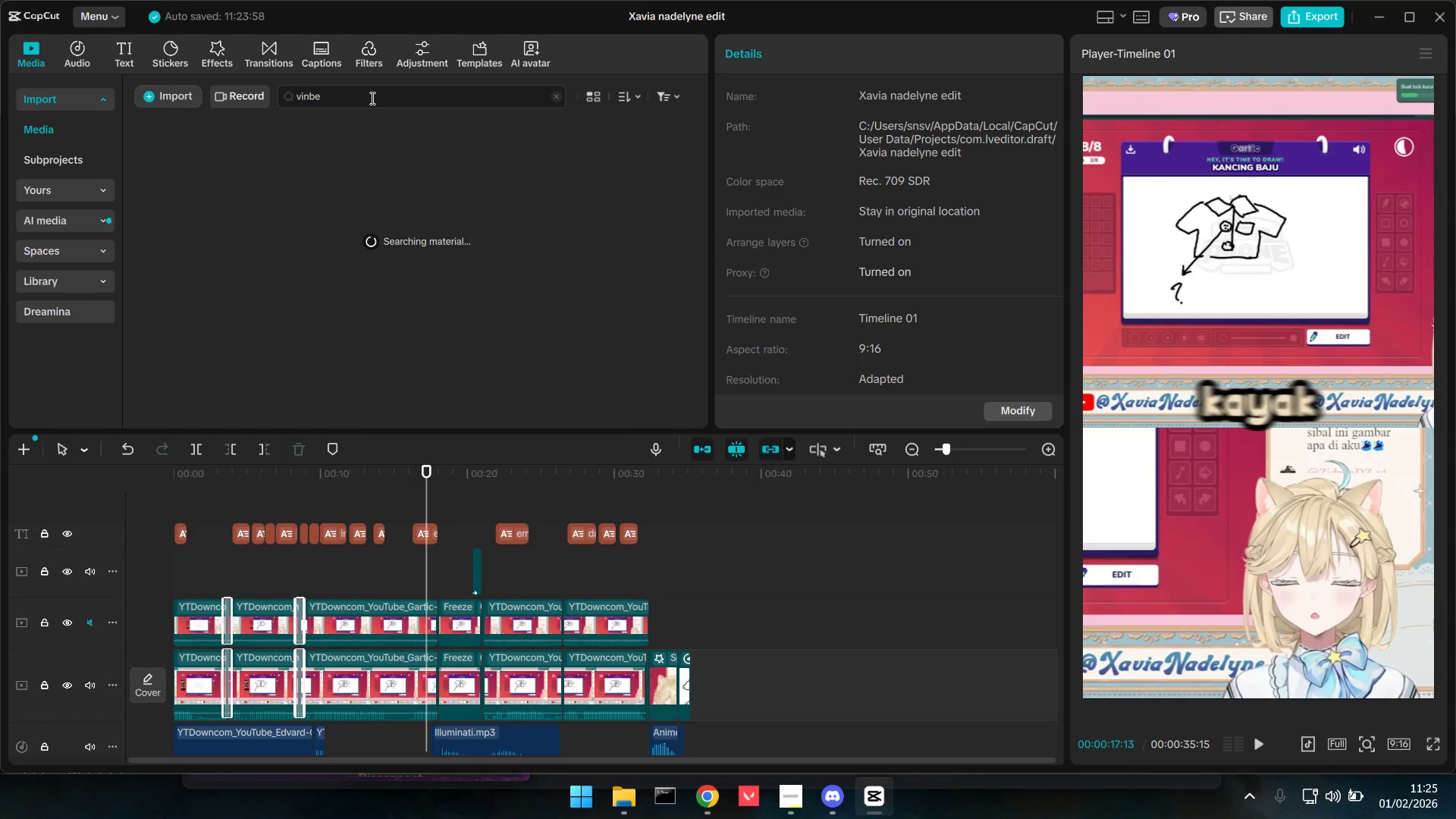 
double_click([336, 118])
 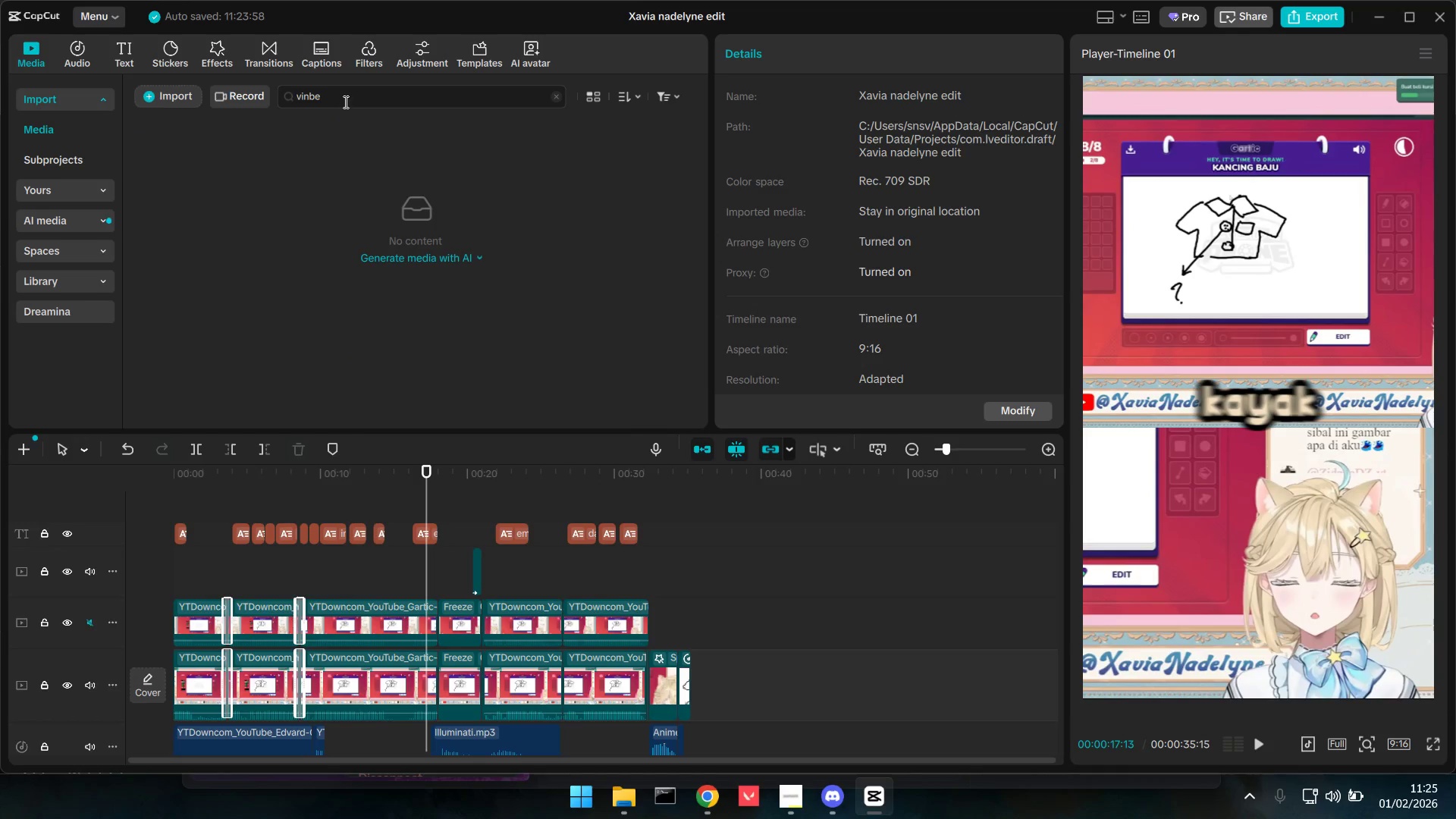 
triple_click([344, 99])
 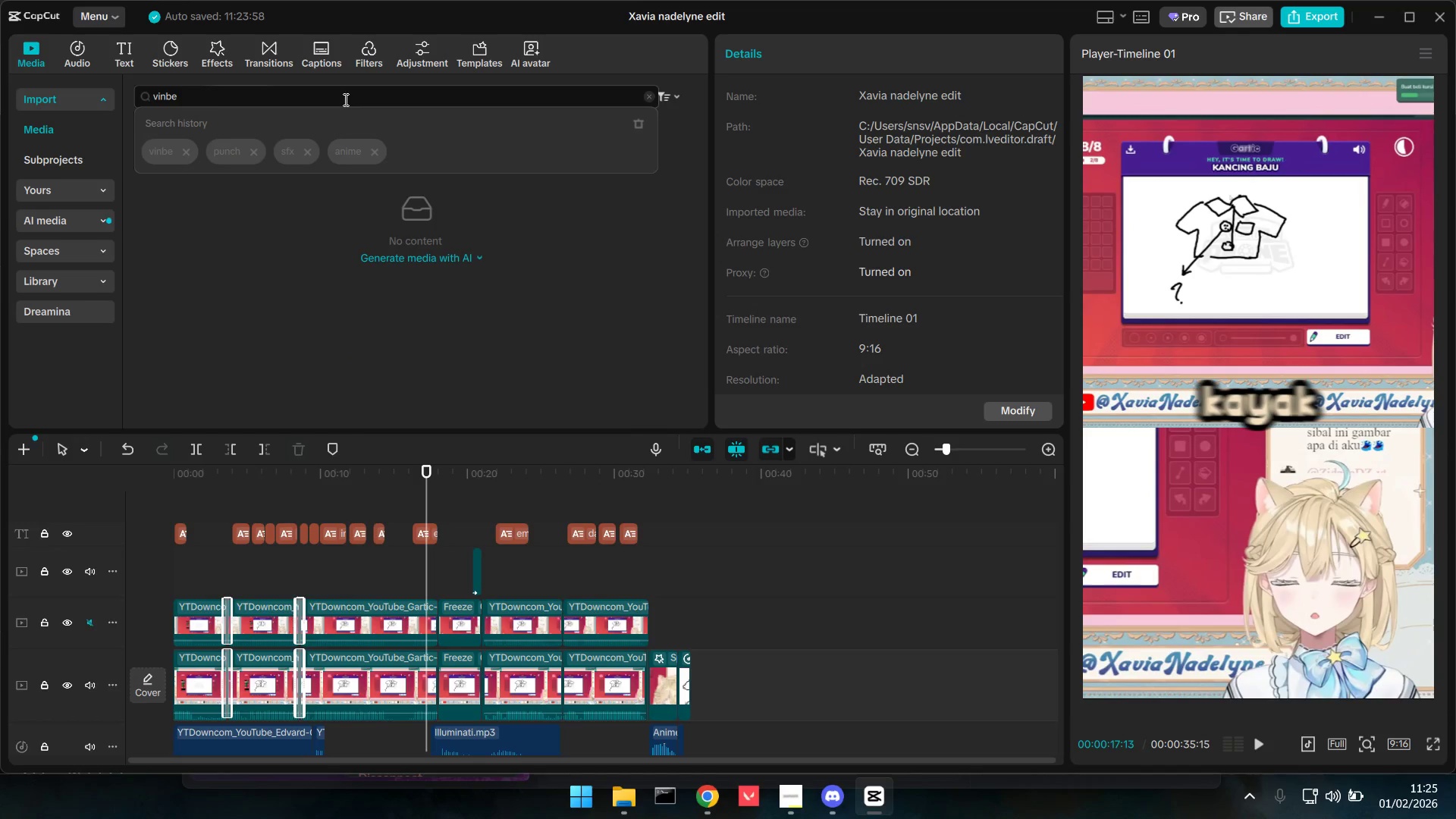 
key(Backspace)
 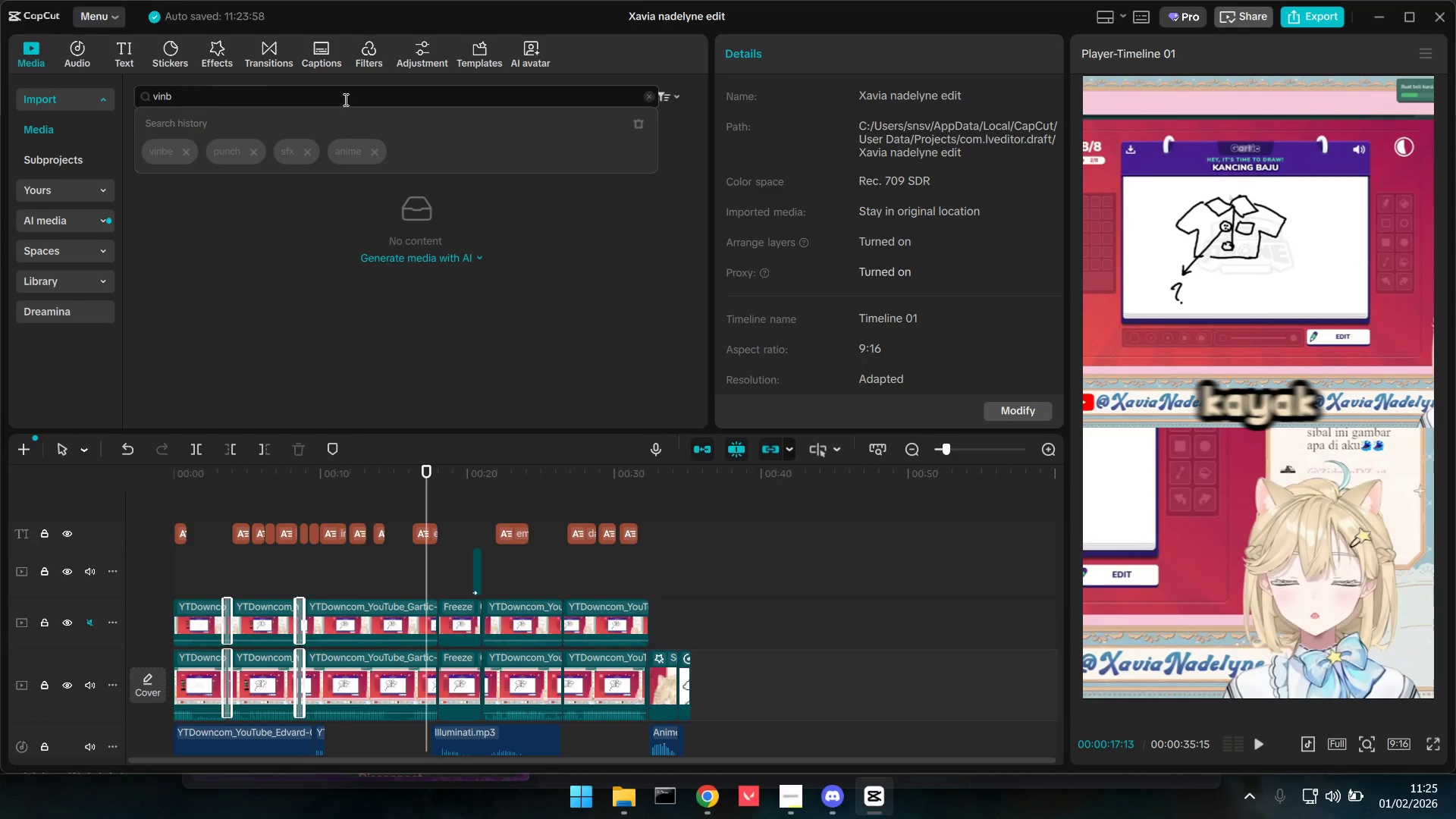 
key(Backspace)
 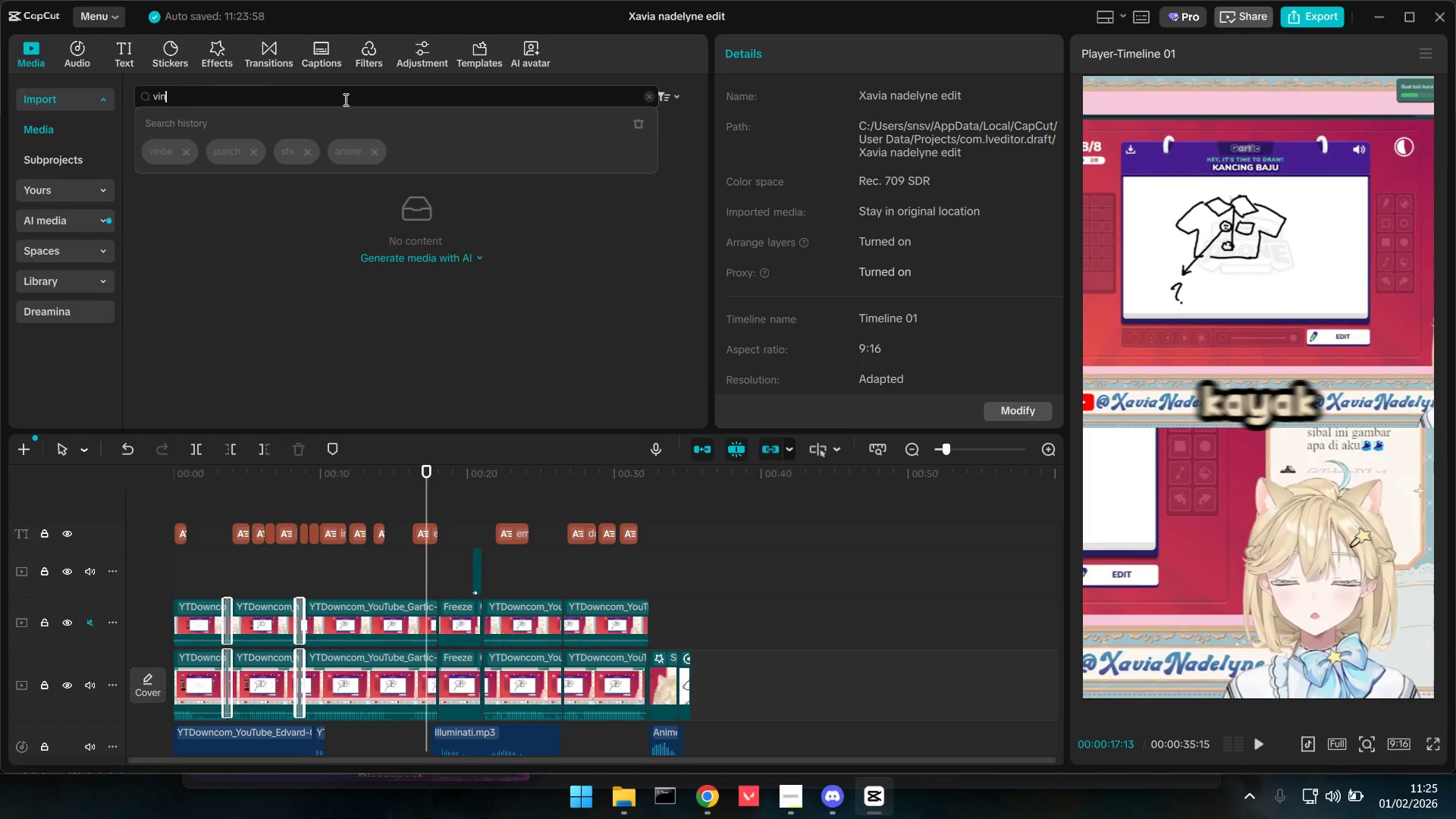 
key(E)
 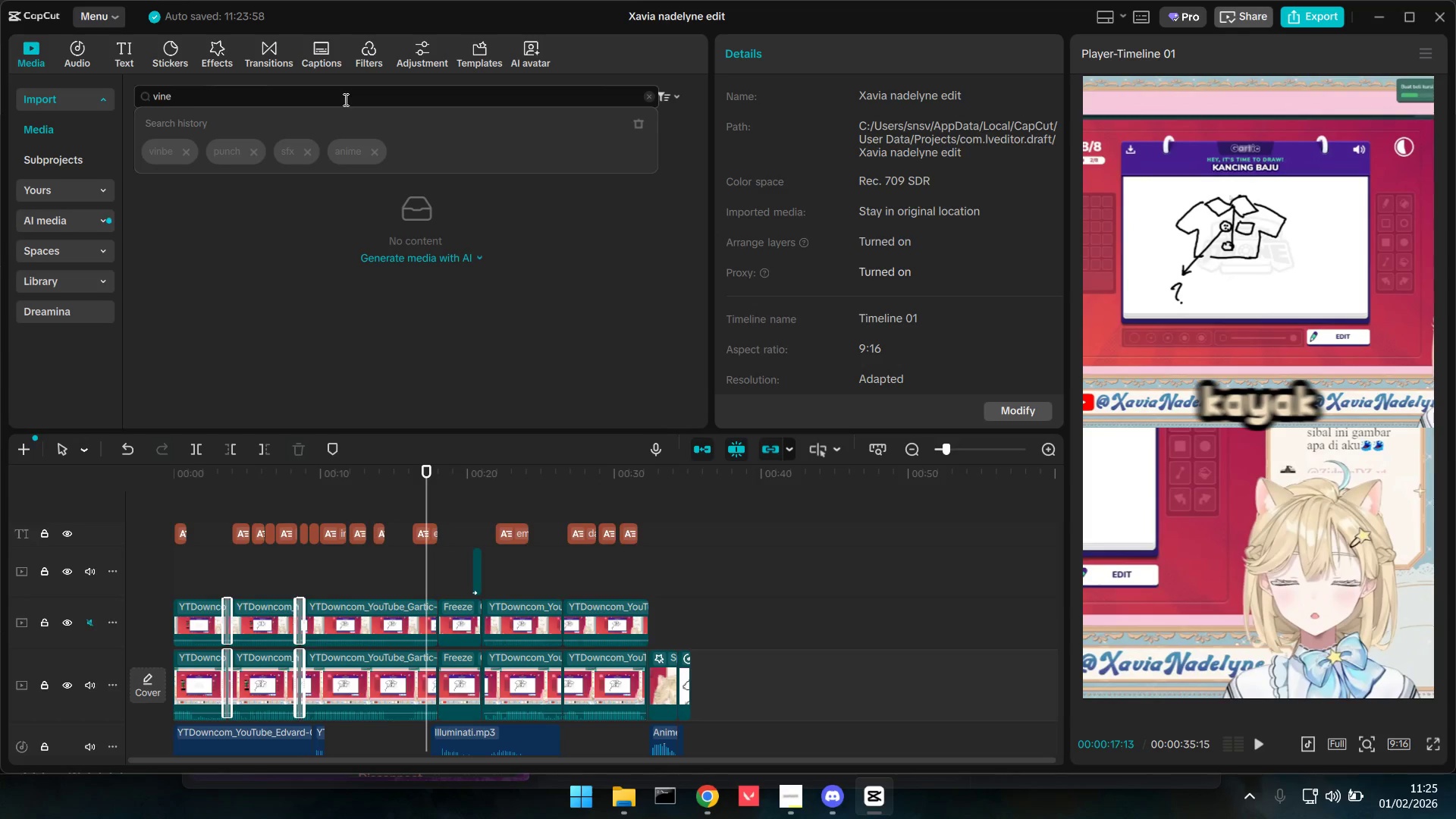 
key(Enter)
 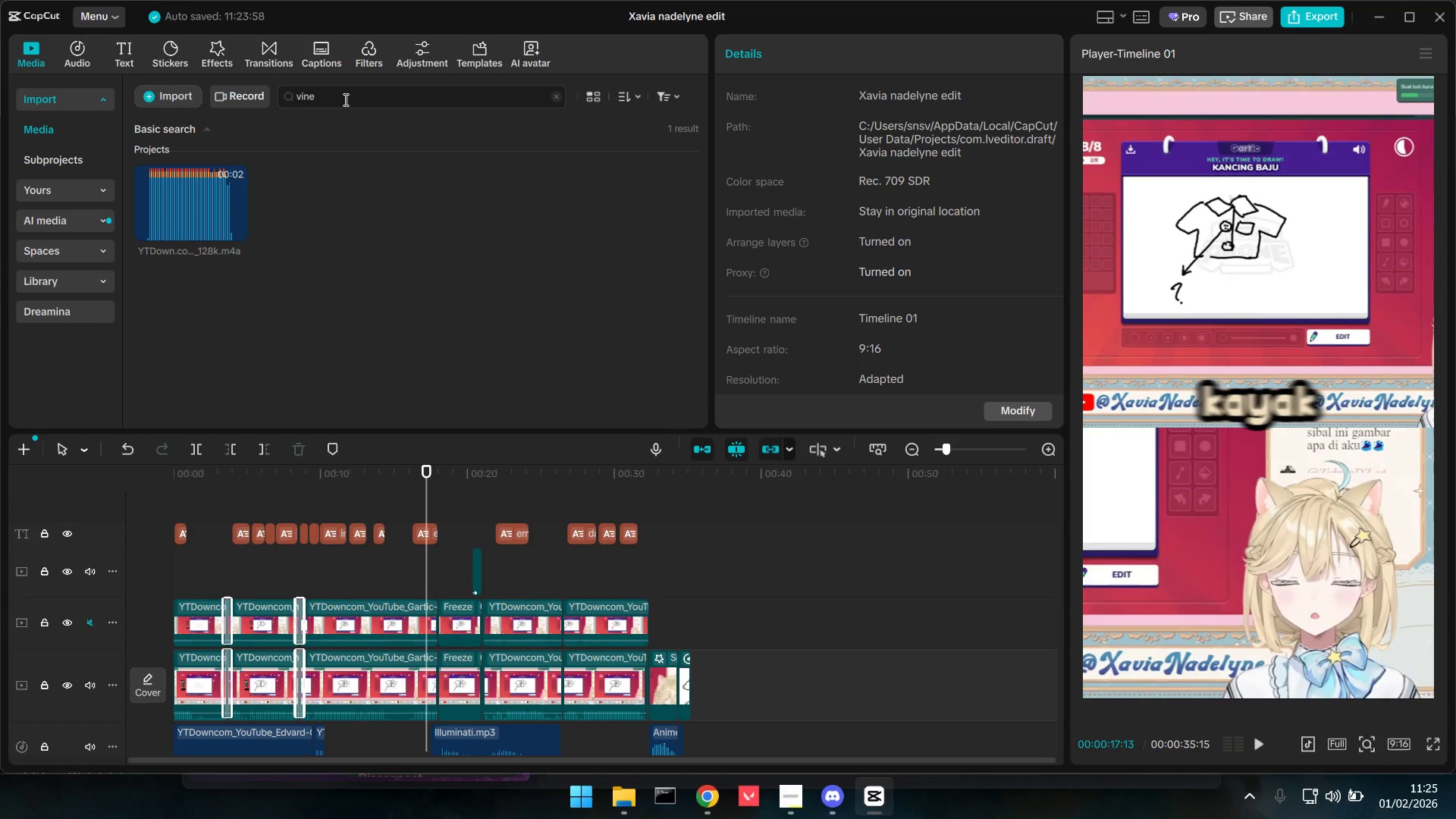 
left_click([202, 196])
 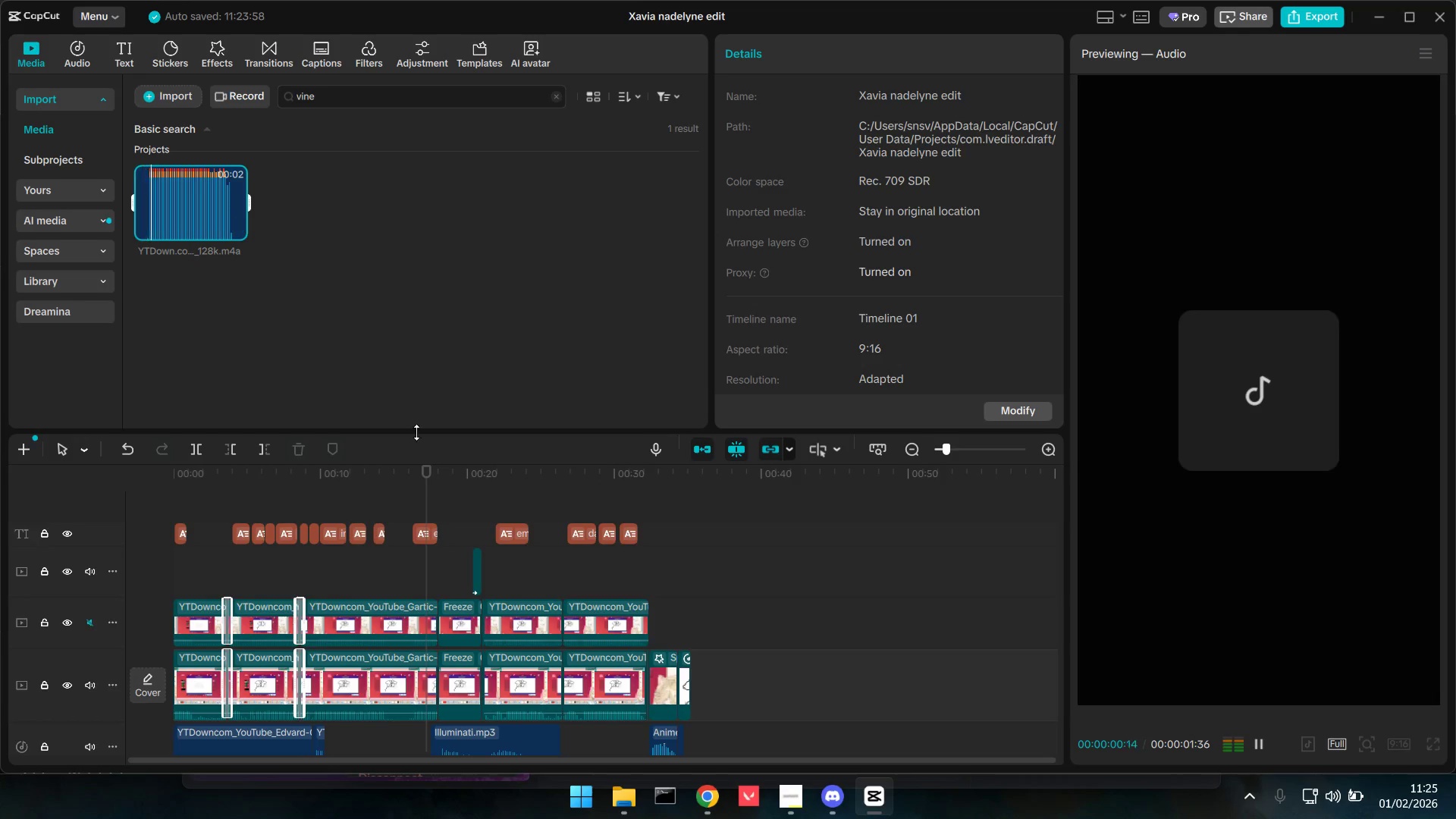 
scroll: coordinate [535, 568], scroll_direction: down, amount: 8.0
 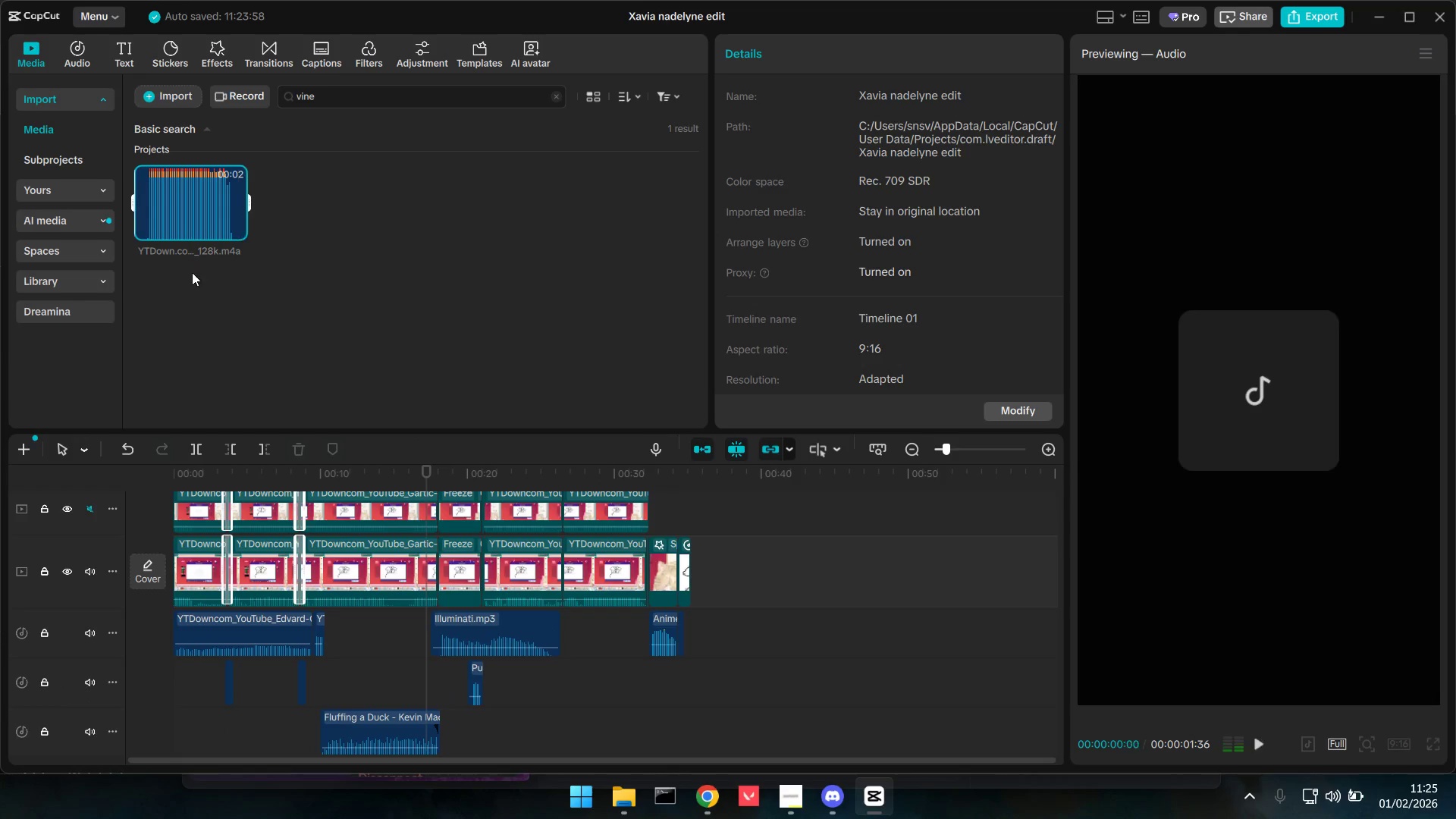 
left_click_drag(start_coordinate=[187, 216], to_coordinate=[425, 692])
 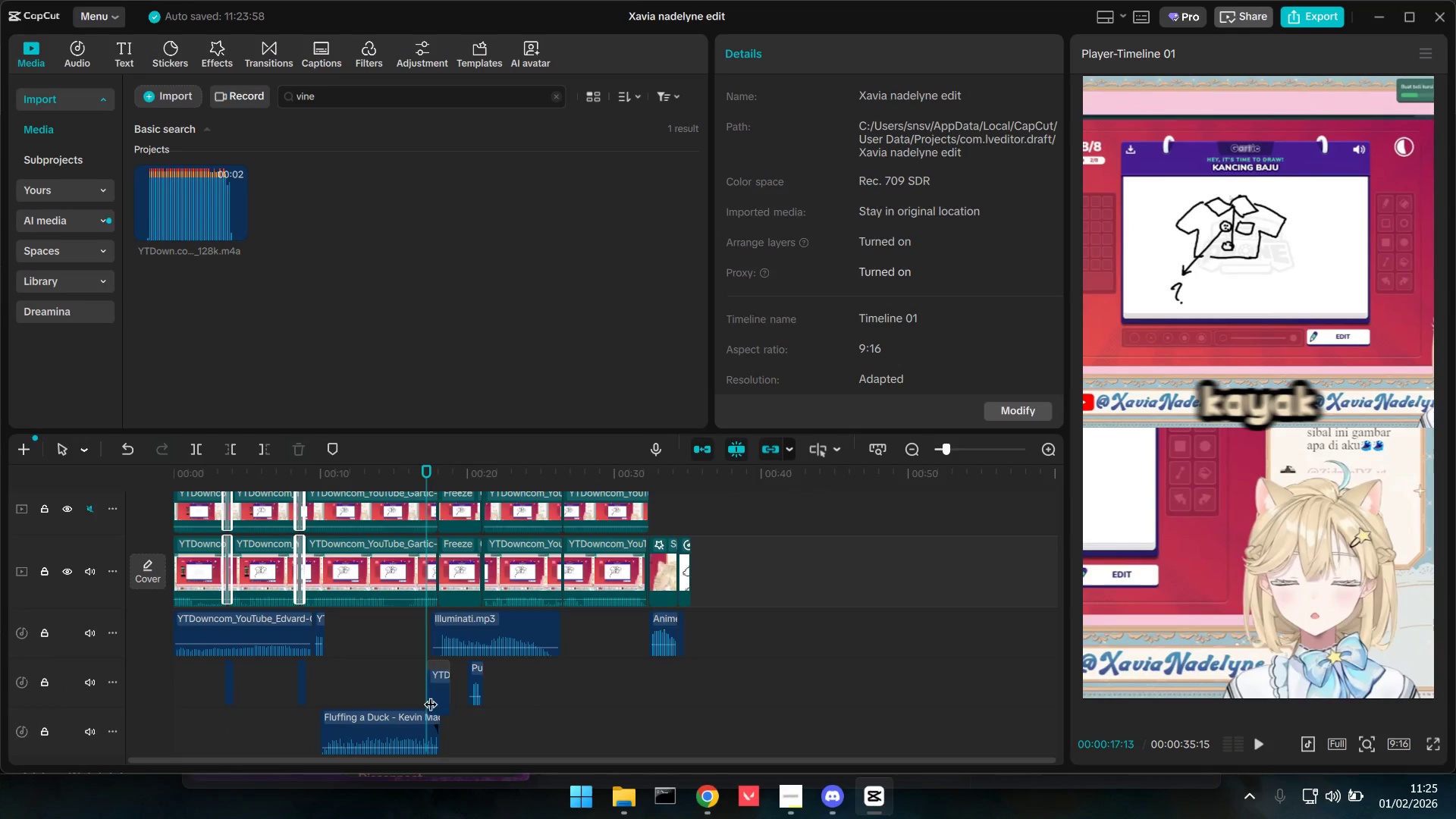 
hold_key(key=ControlLeft, duration=0.95)